 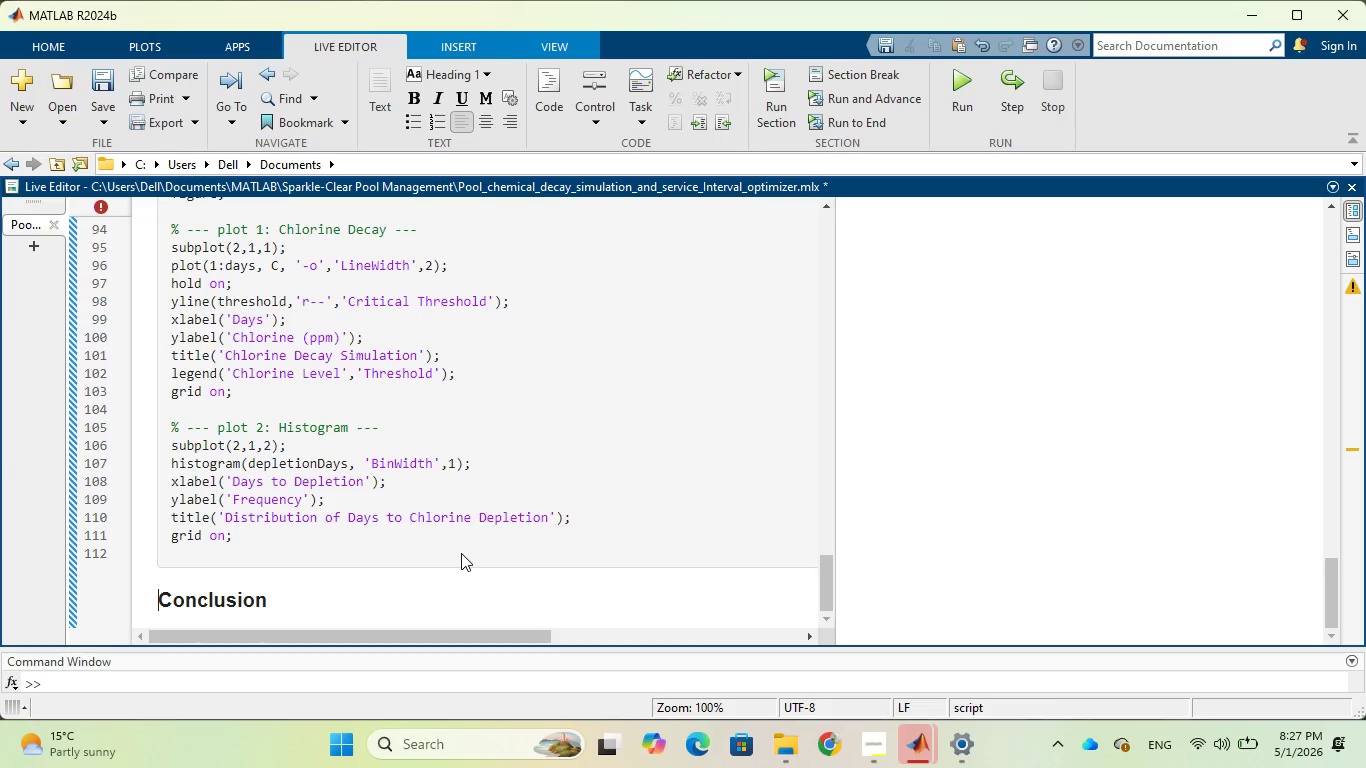 
key(Backspace)
 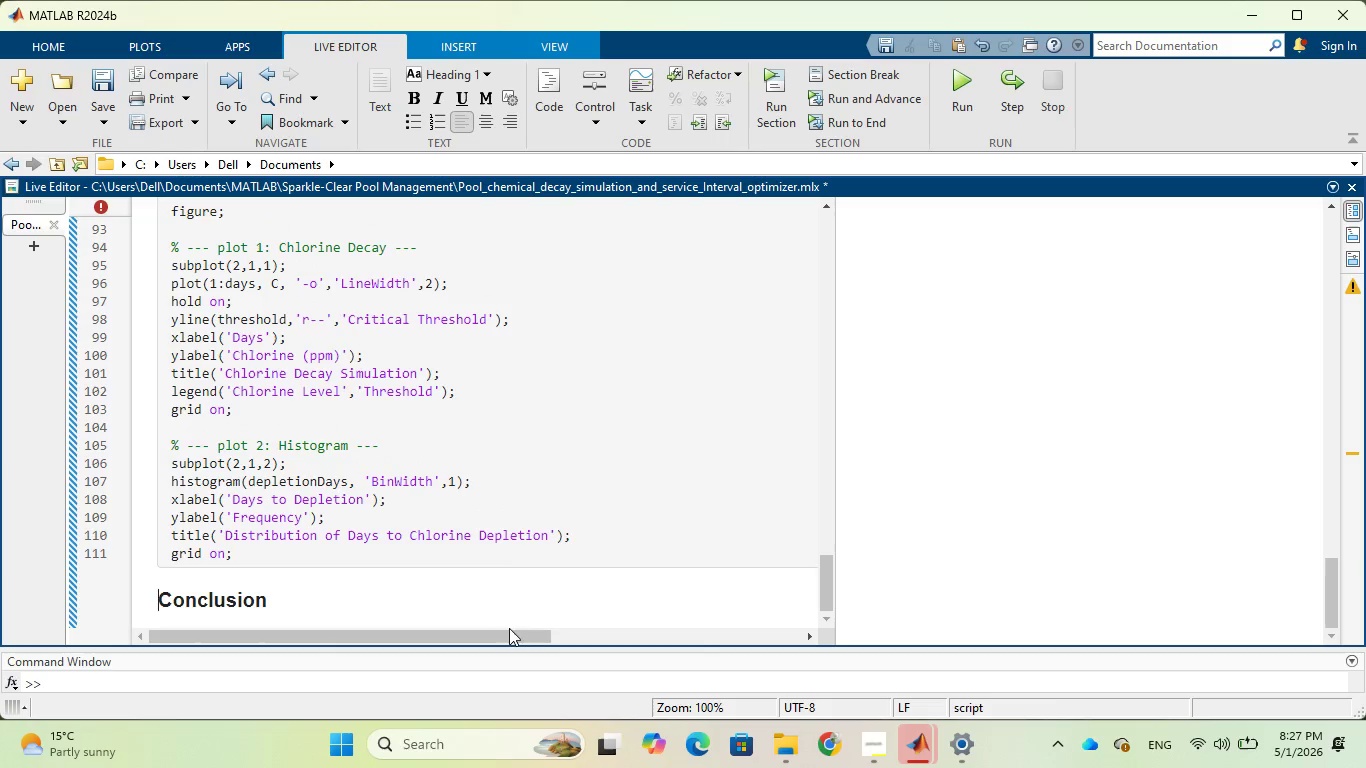 
scroll: coordinate [551, 520], scroll_direction: up, amount: 20.0
 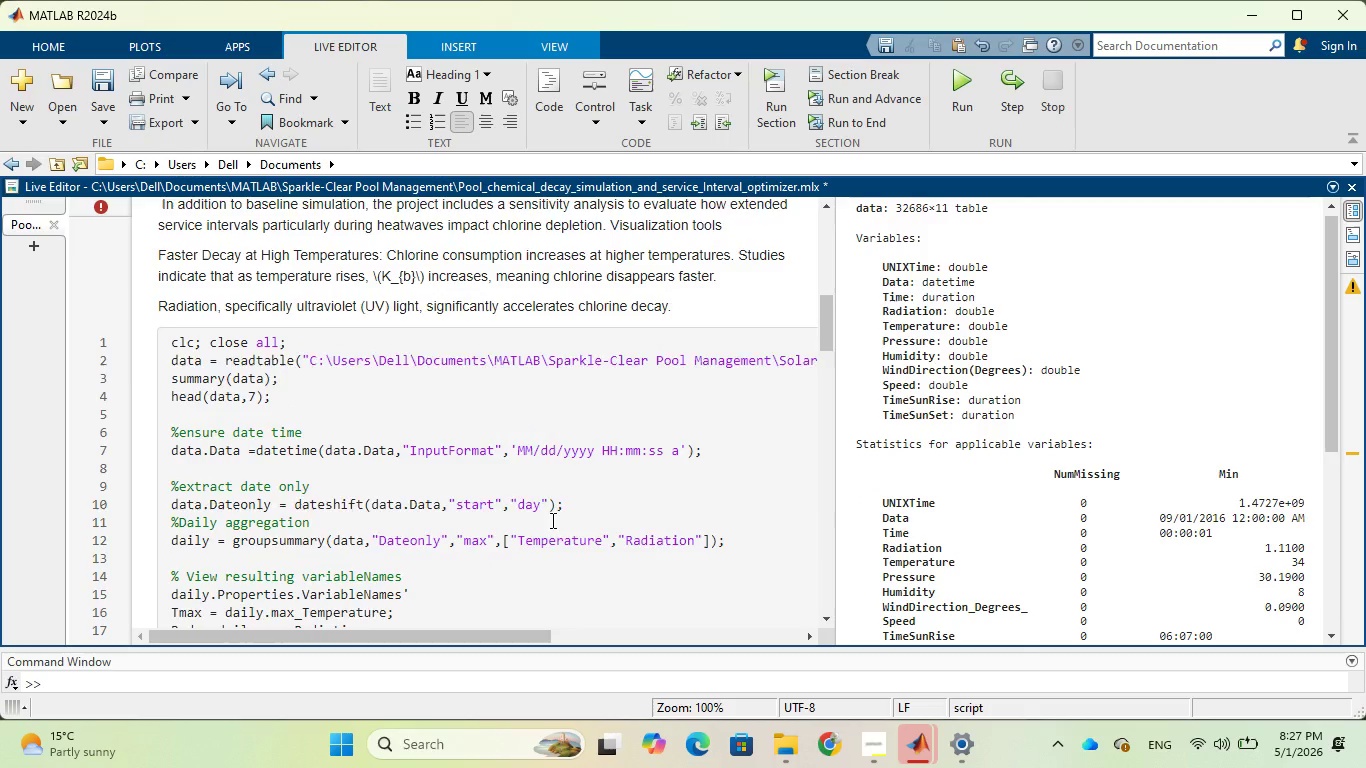 
scroll: coordinate [551, 520], scroll_direction: down, amount: 3.0
 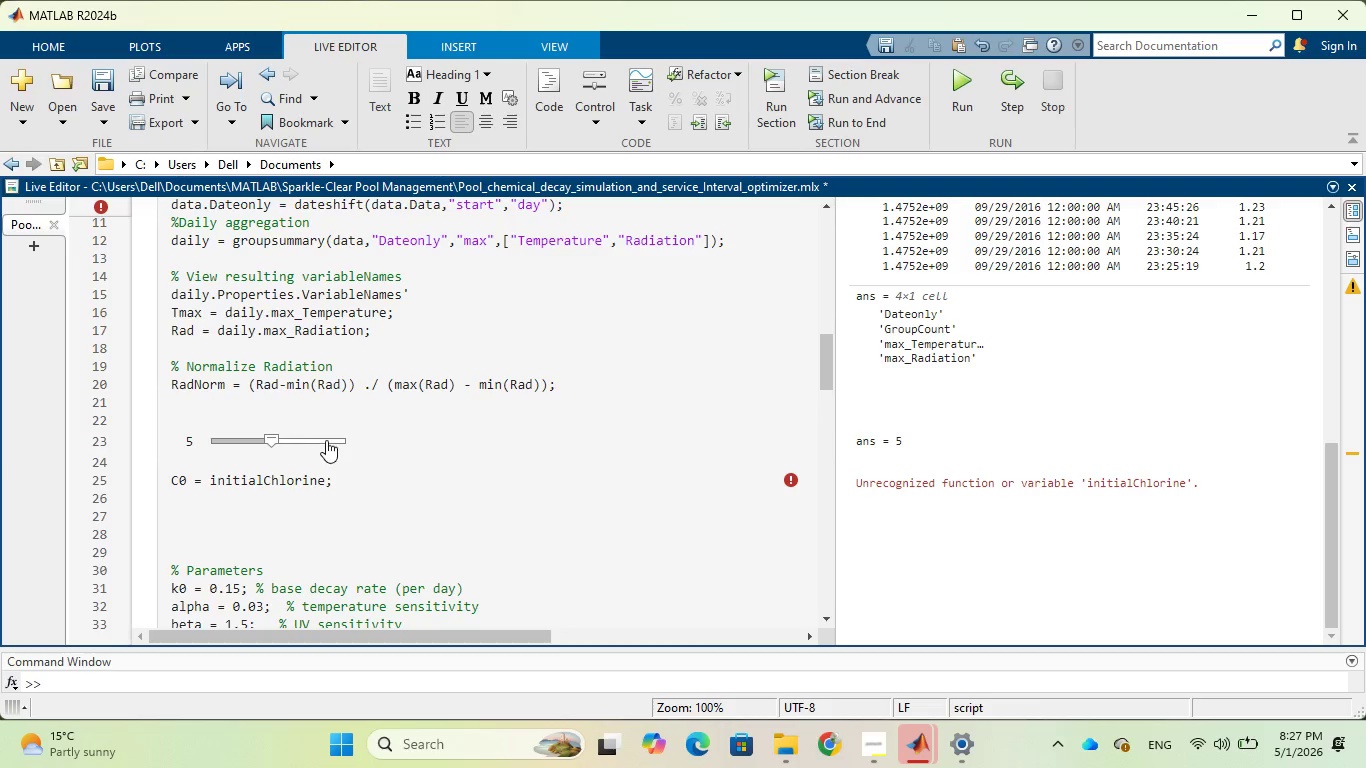 
double_click([326, 439])
 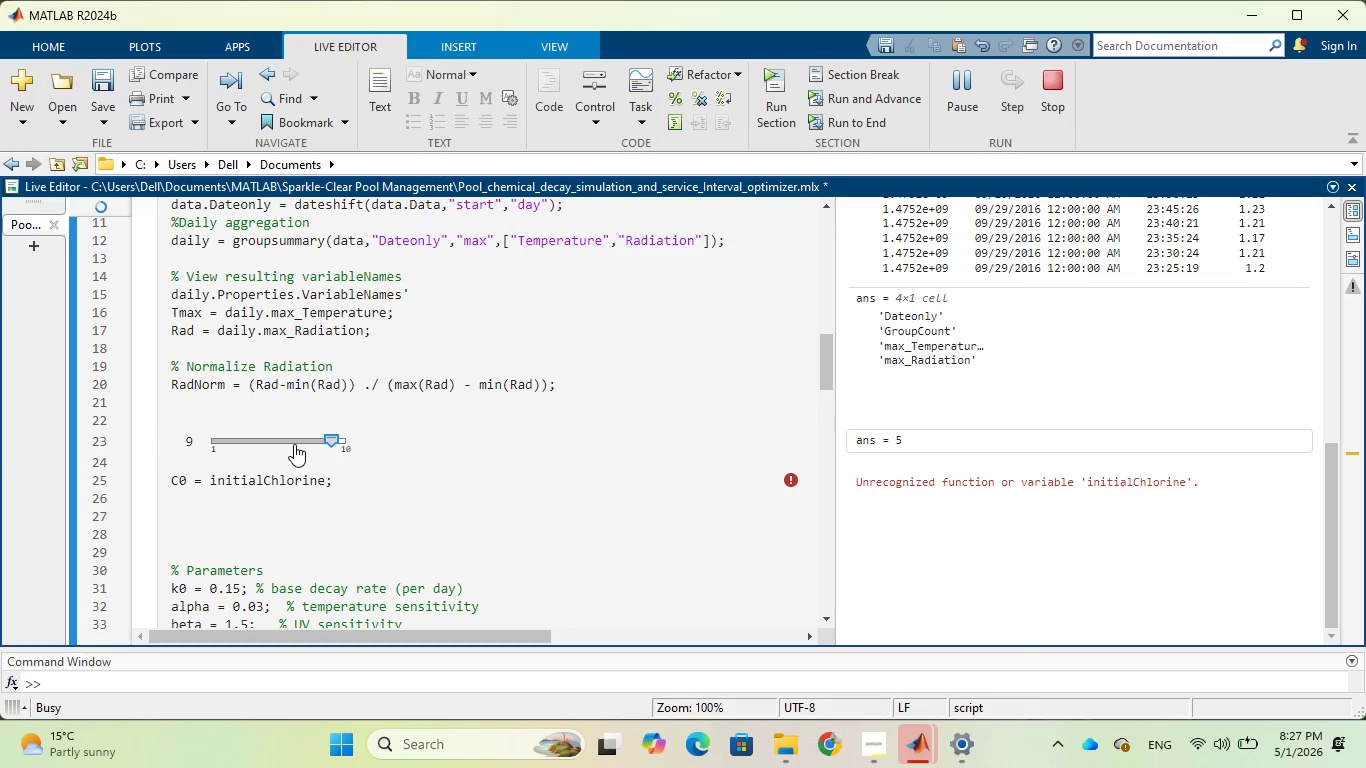 
double_click([294, 444])
 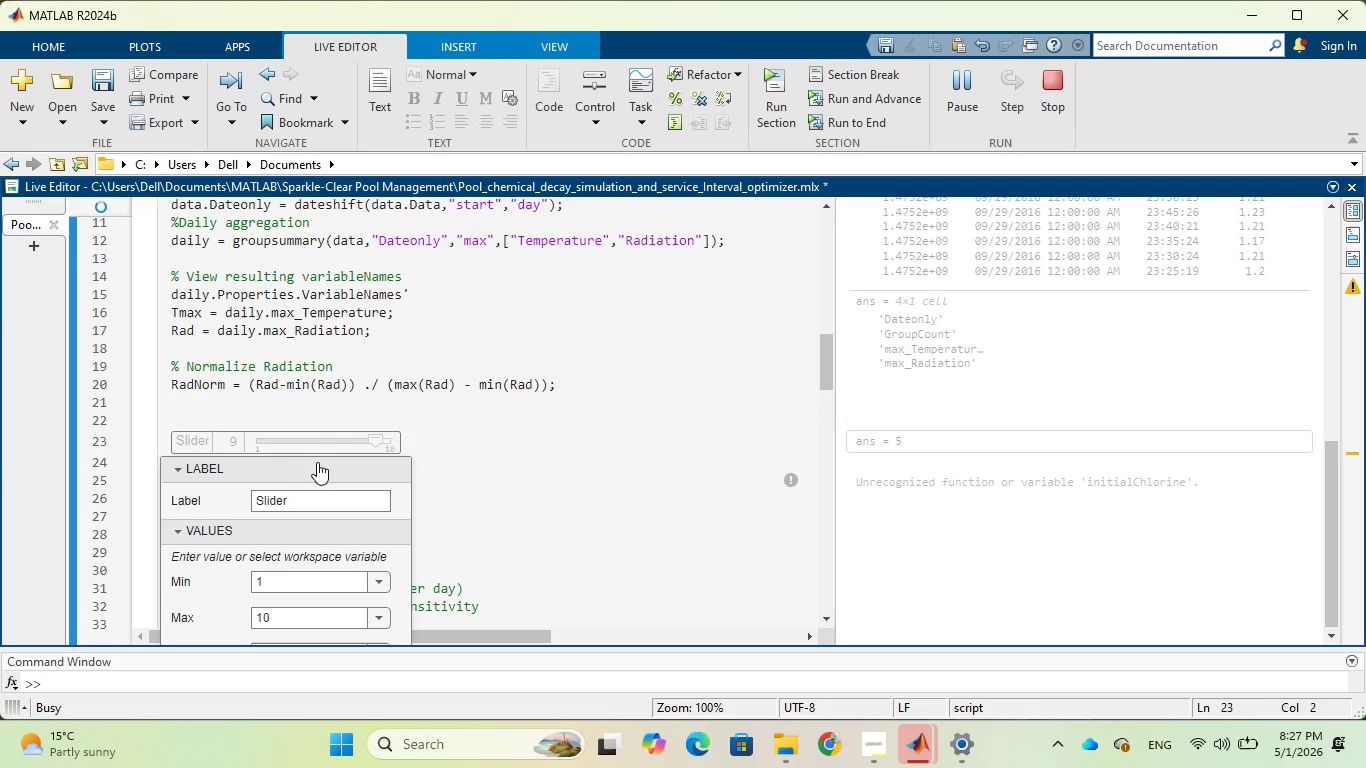 
scroll: coordinate [320, 471], scroll_direction: down, amount: 1.0
 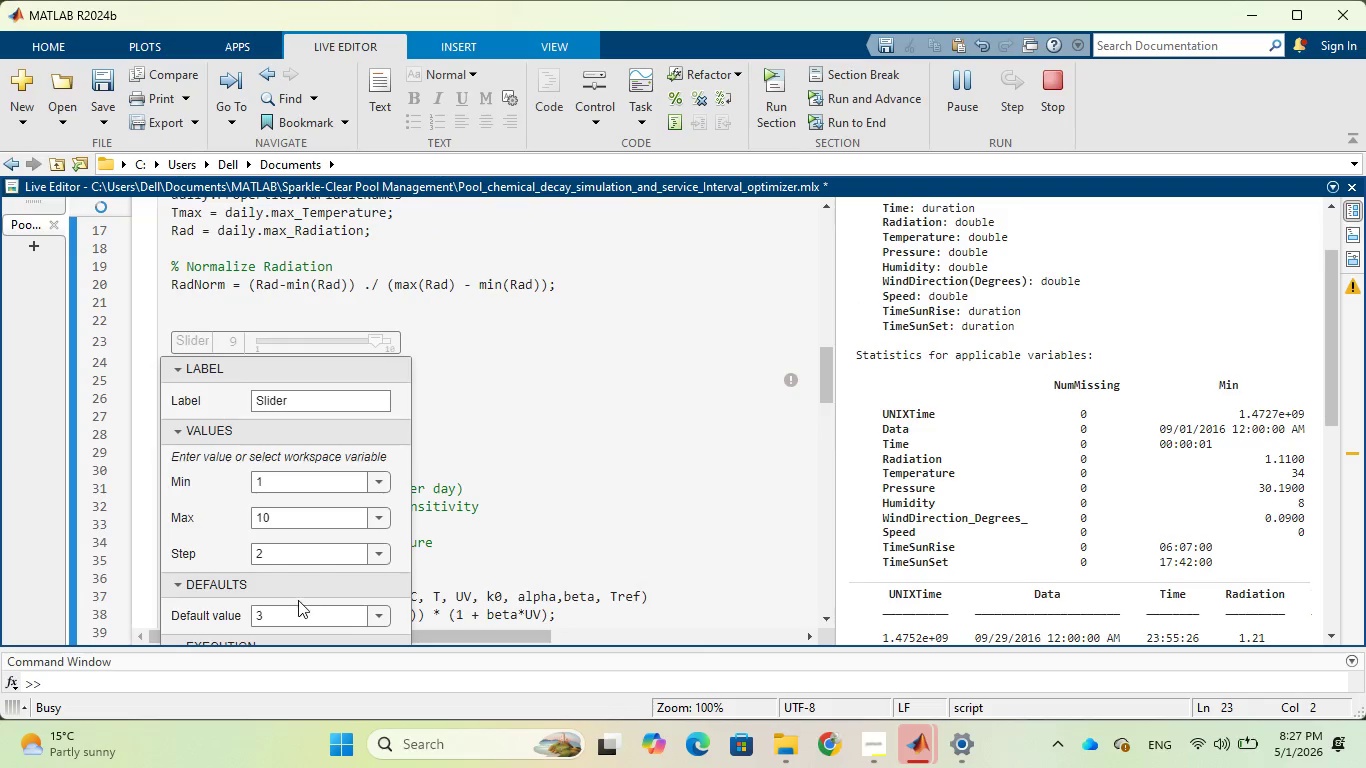 
left_click([298, 619])
 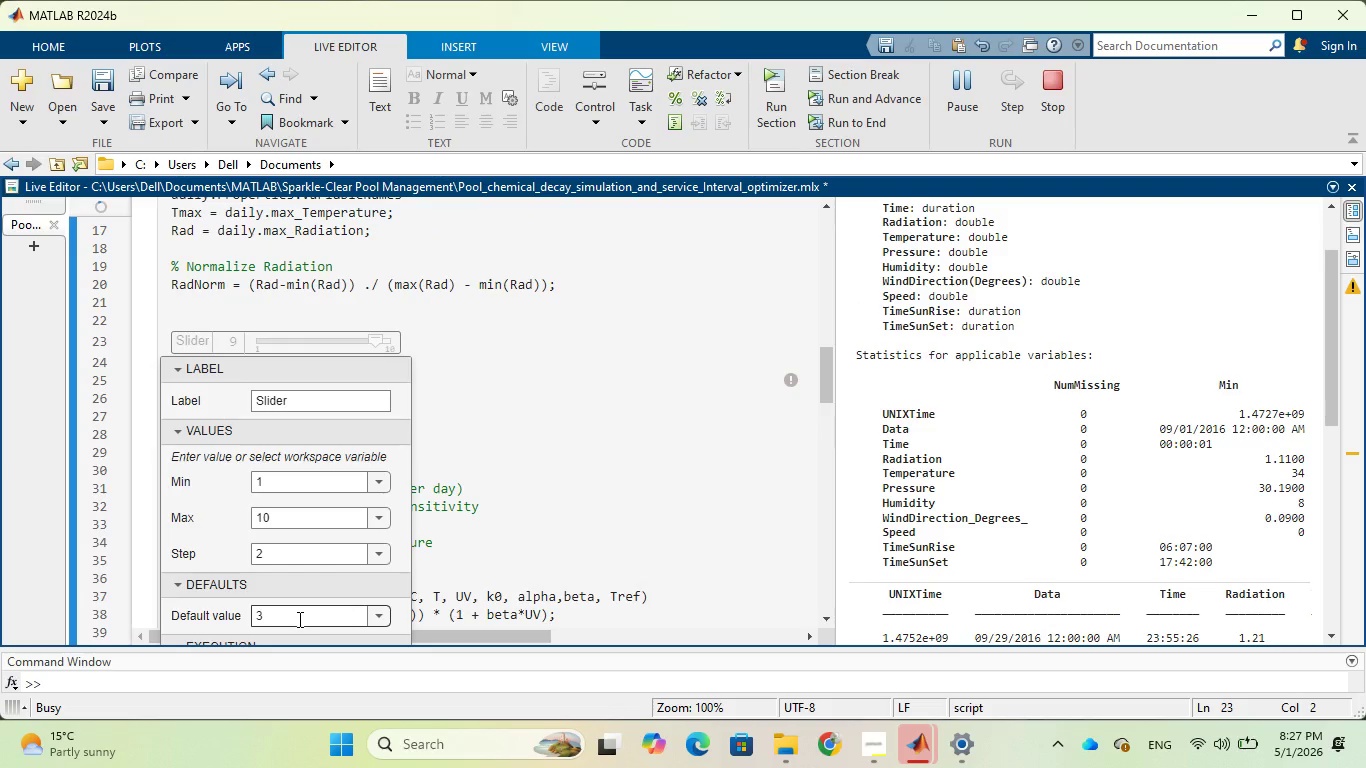 
left_click([298, 619])
 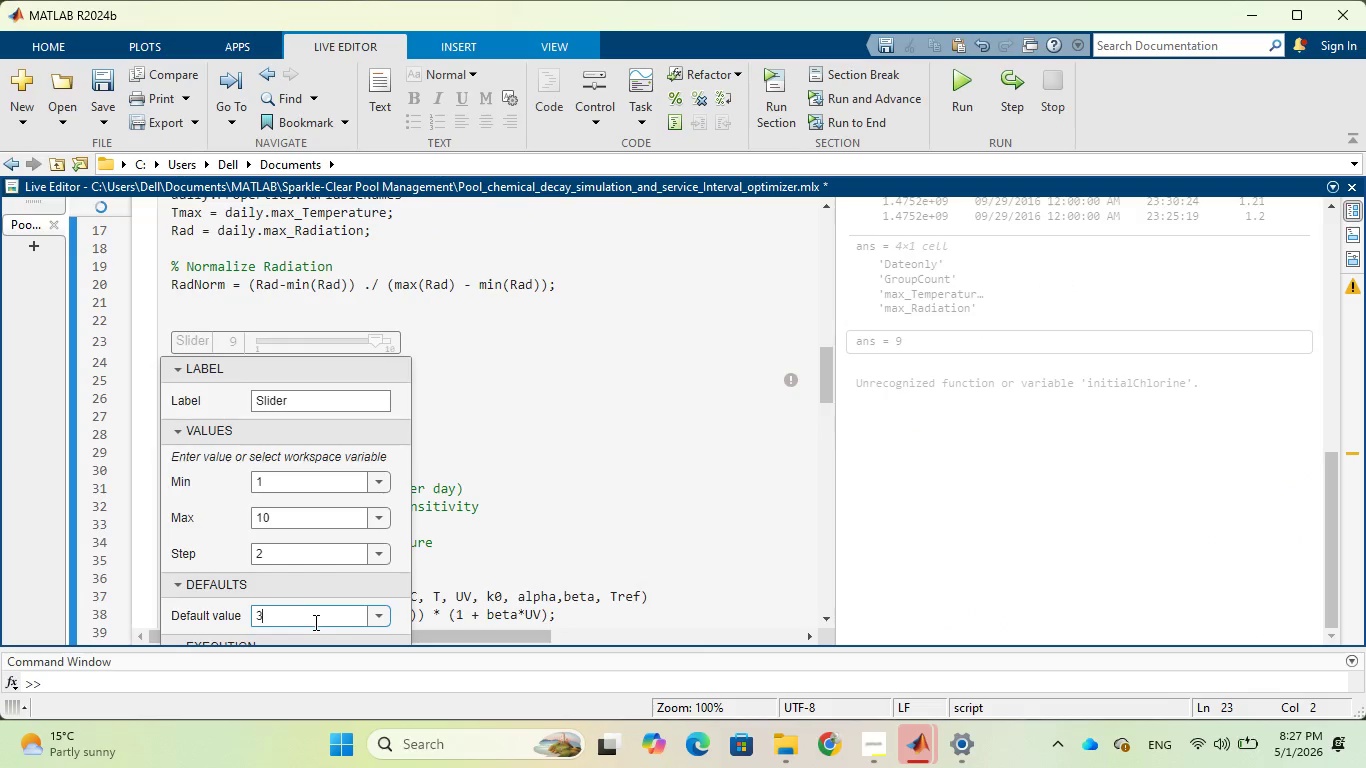 
key(Backspace)
type(initial)
 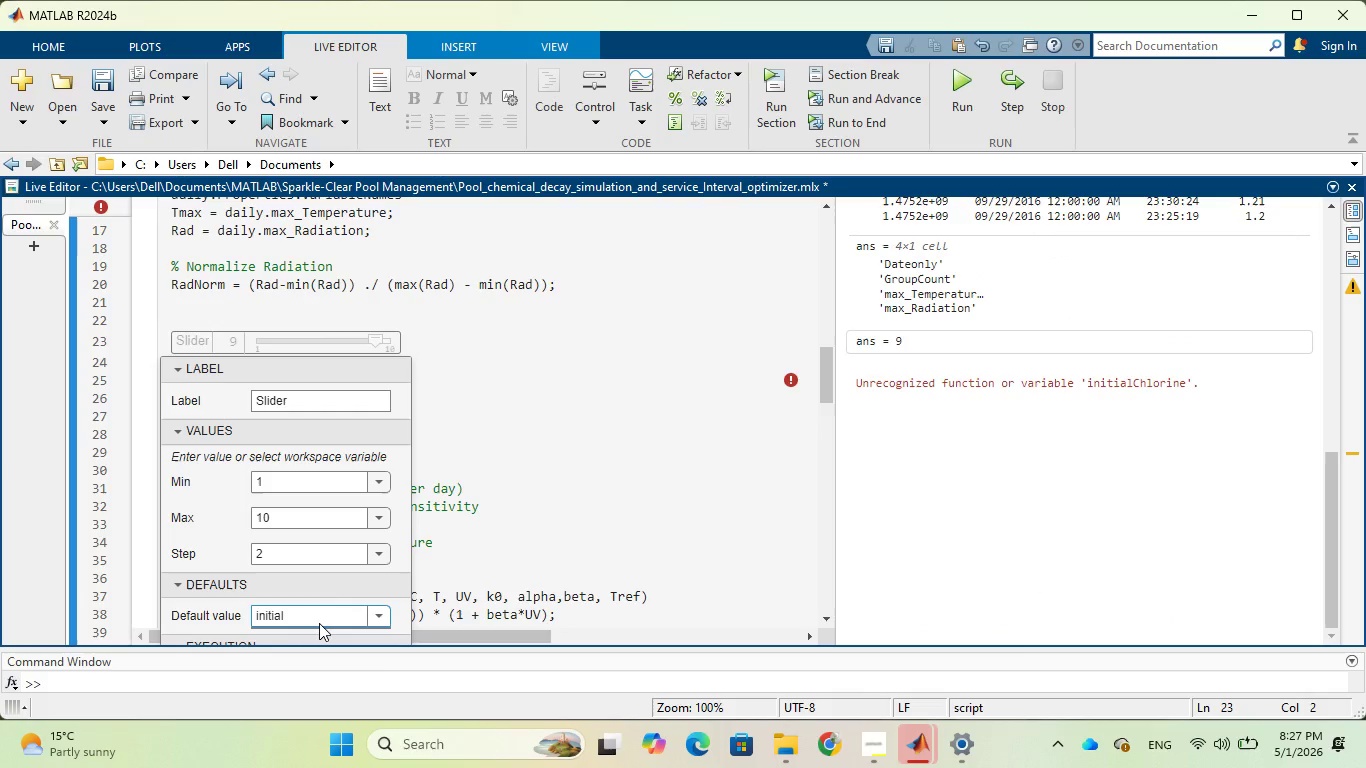 
key(Space)
 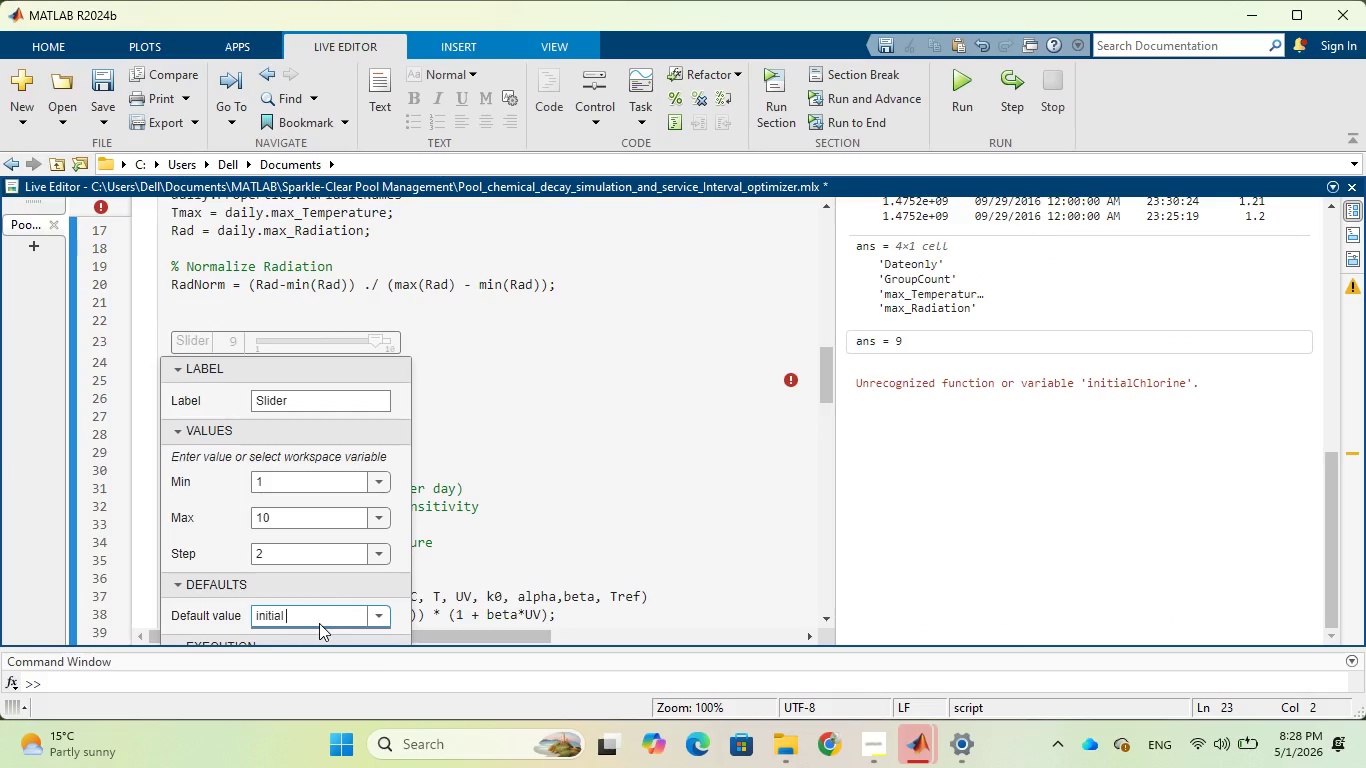 
type(Chlorine)
 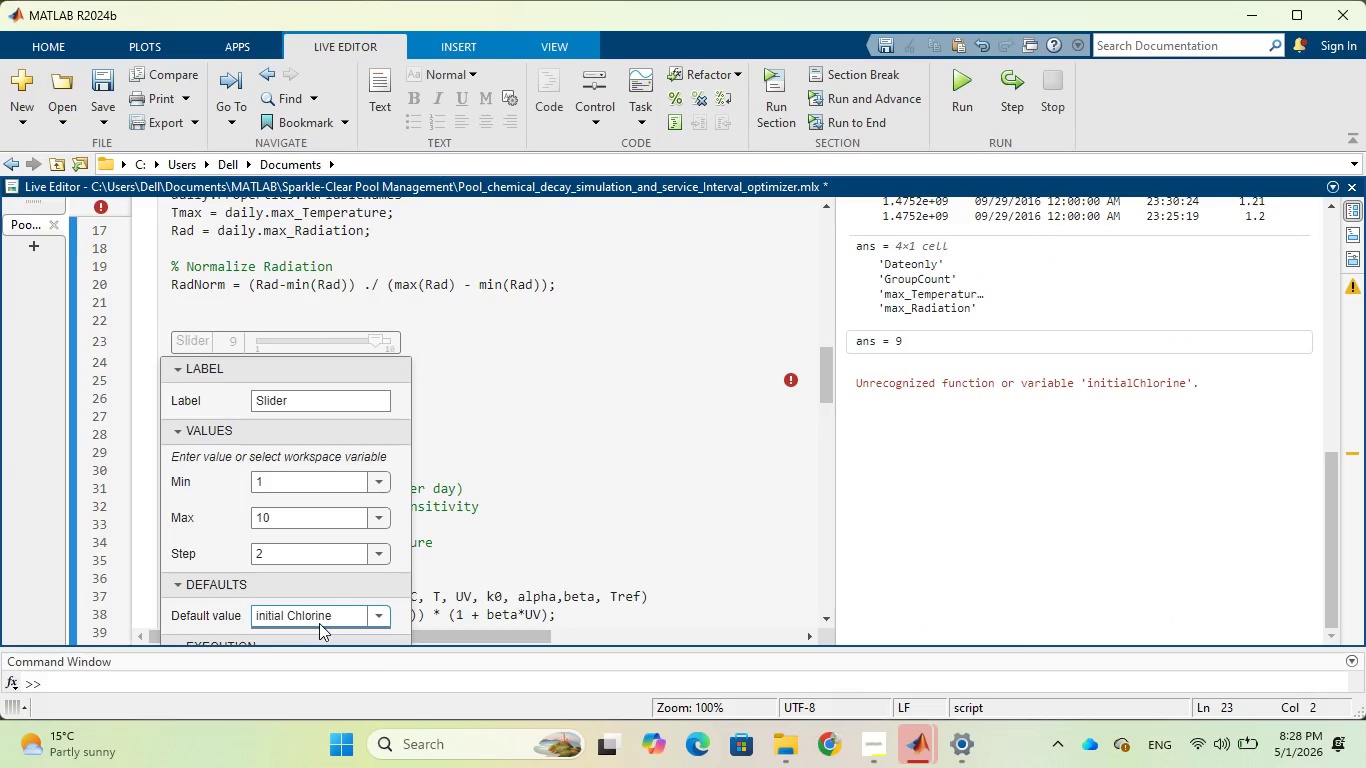 
key(Enter)
 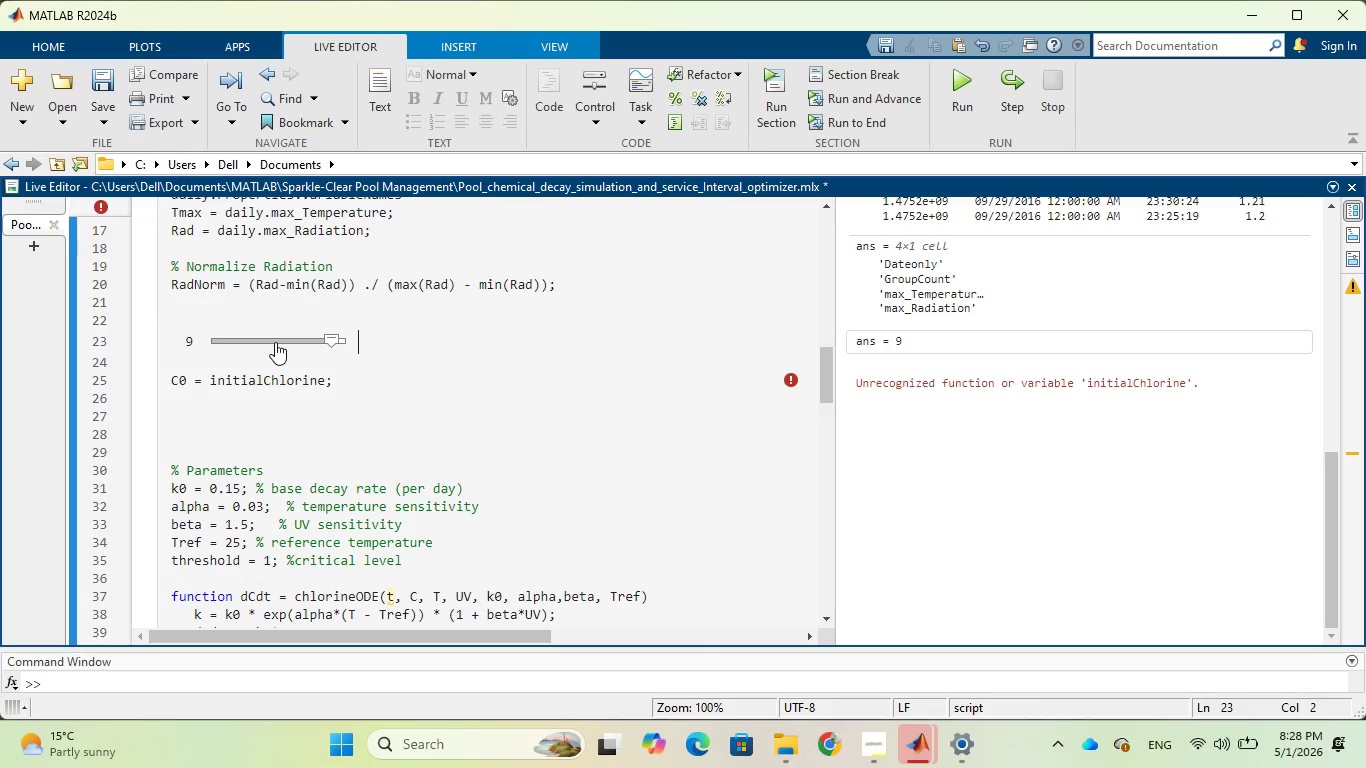 
wait(7.52)
 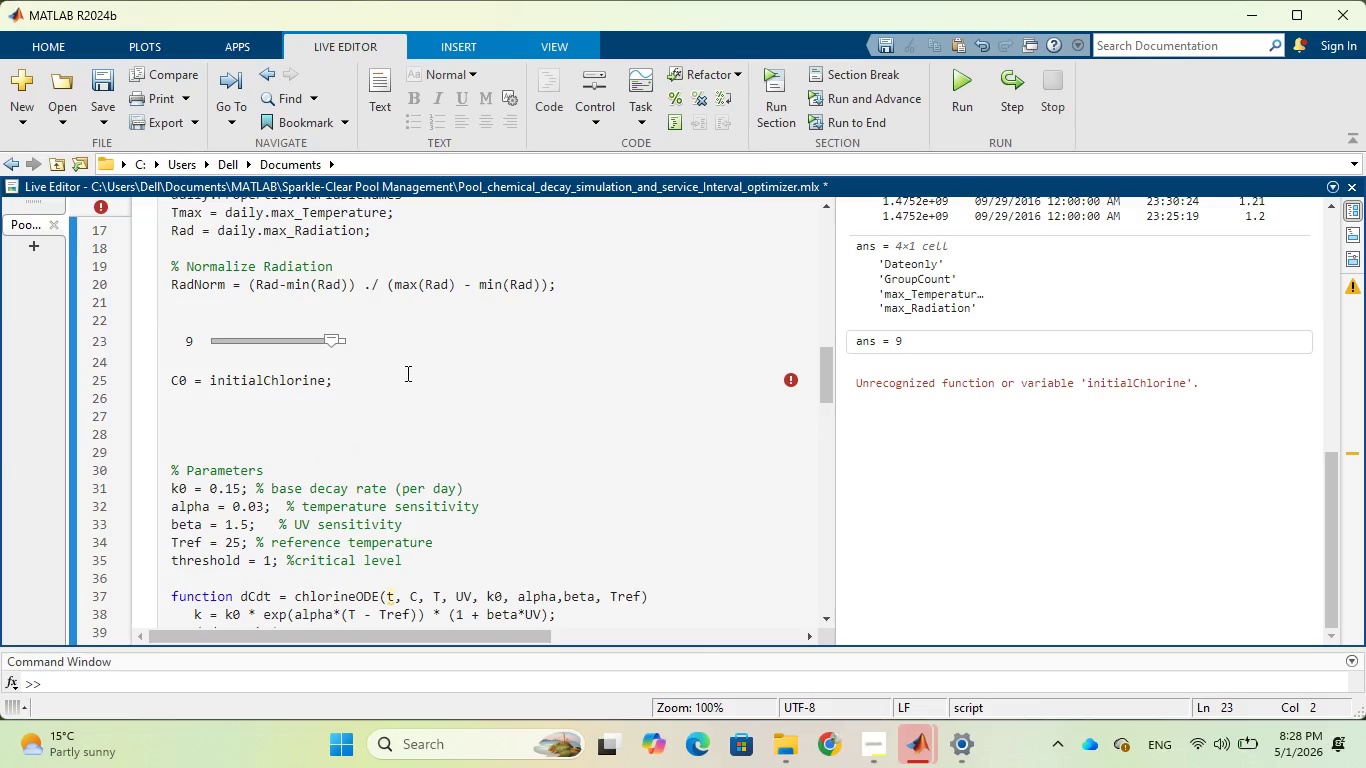 
right_click([280, 340])
 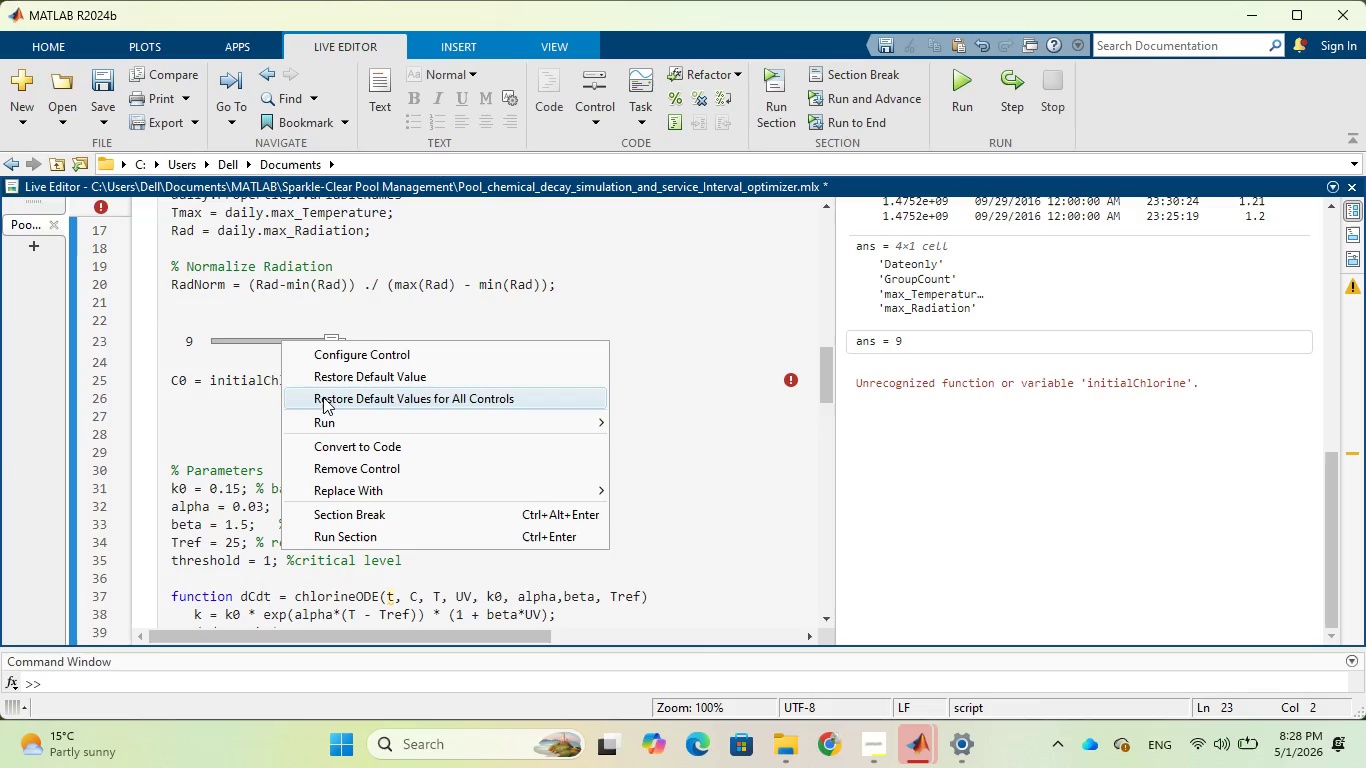 
left_click([358, 471])
 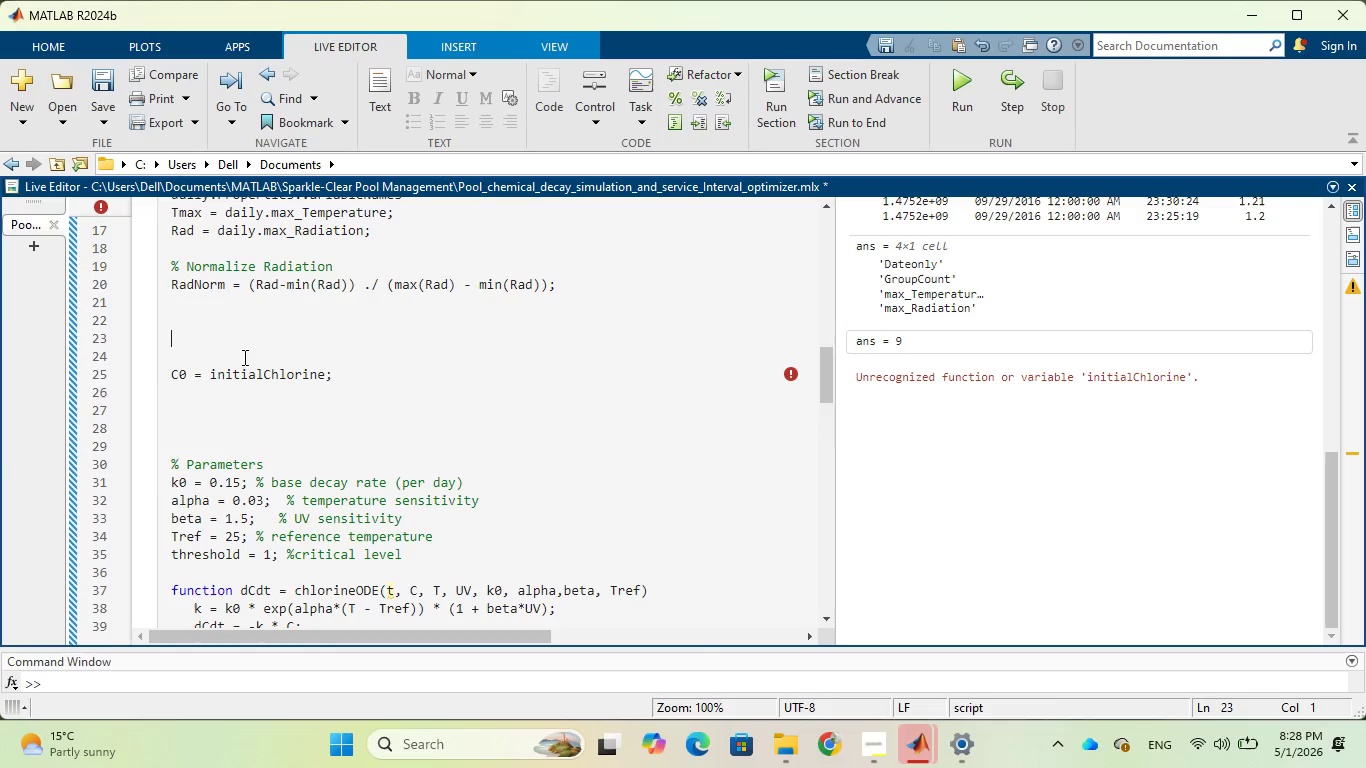 
left_click([198, 342])
 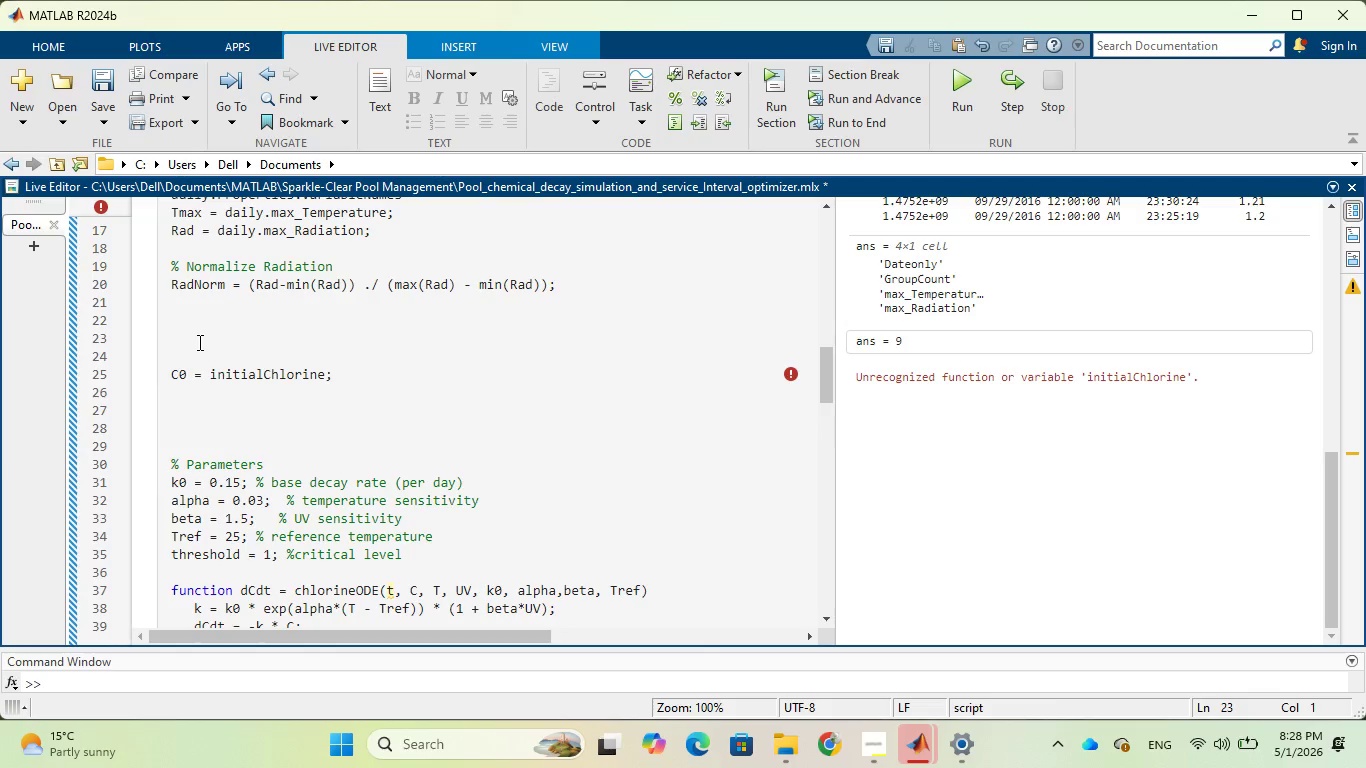 
key(Backspace)
 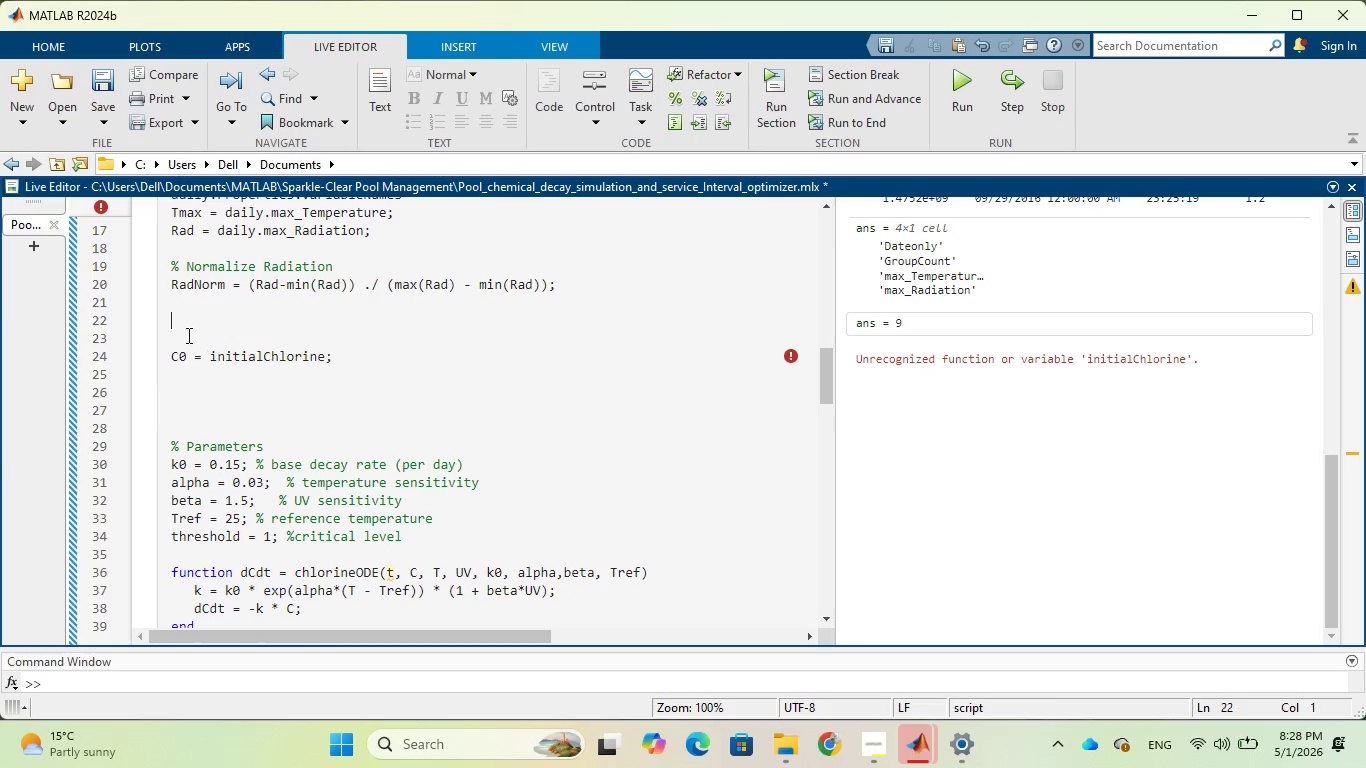 
left_click([189, 337])
 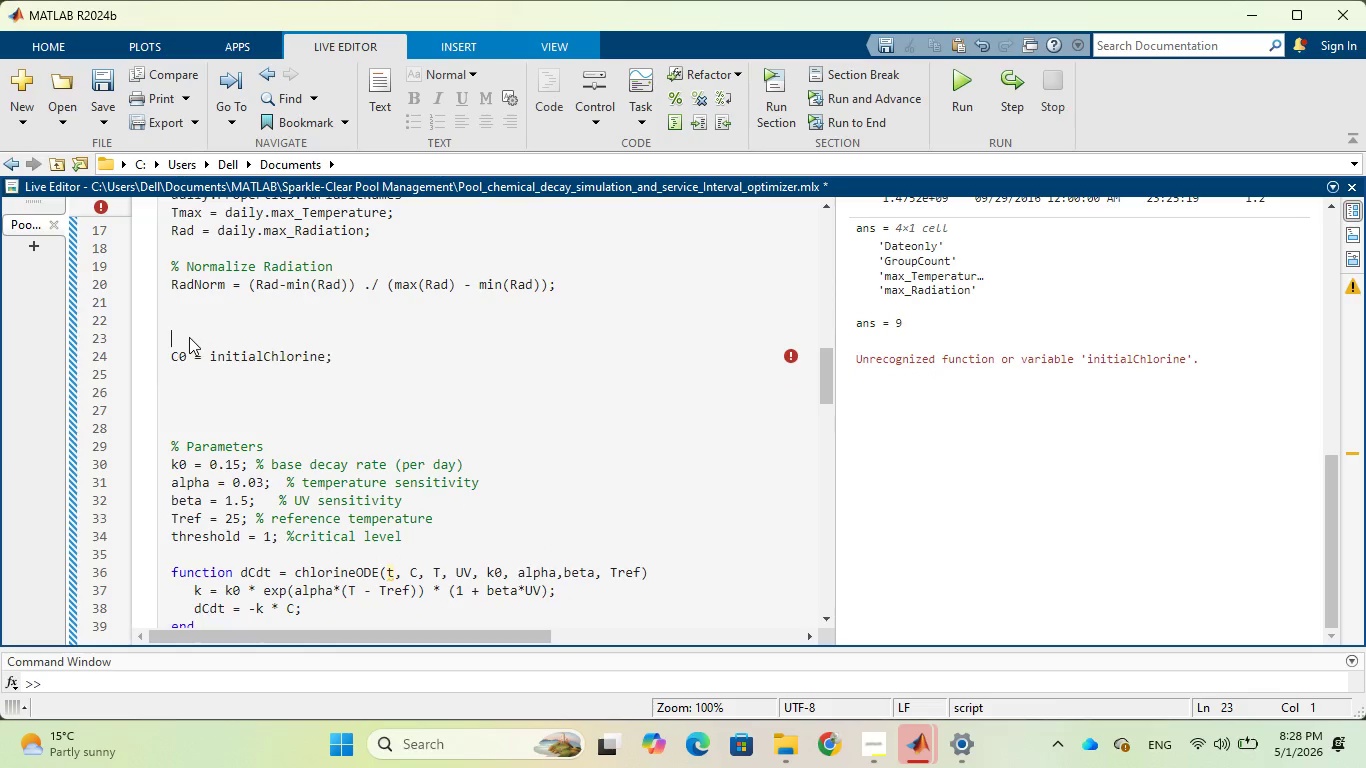 
key(Backspace)
 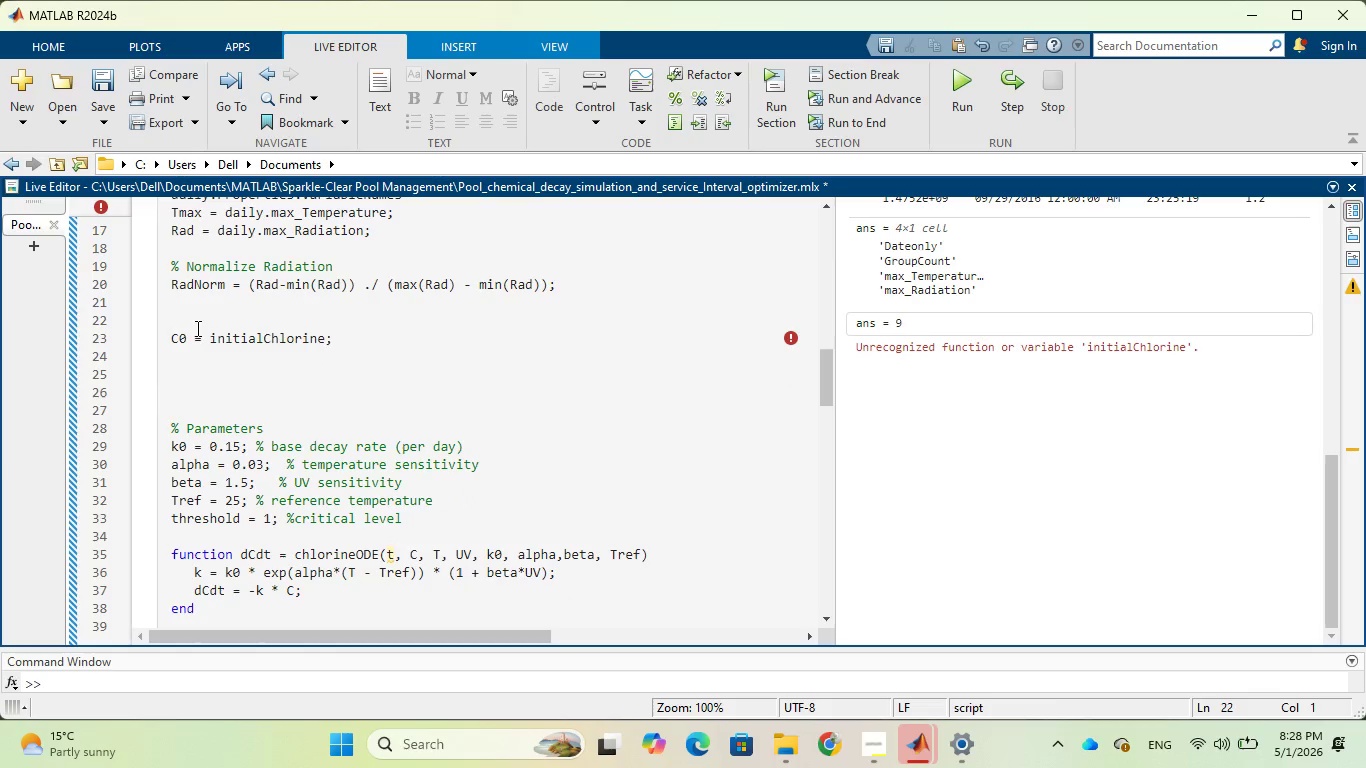 
key(Backspace)
 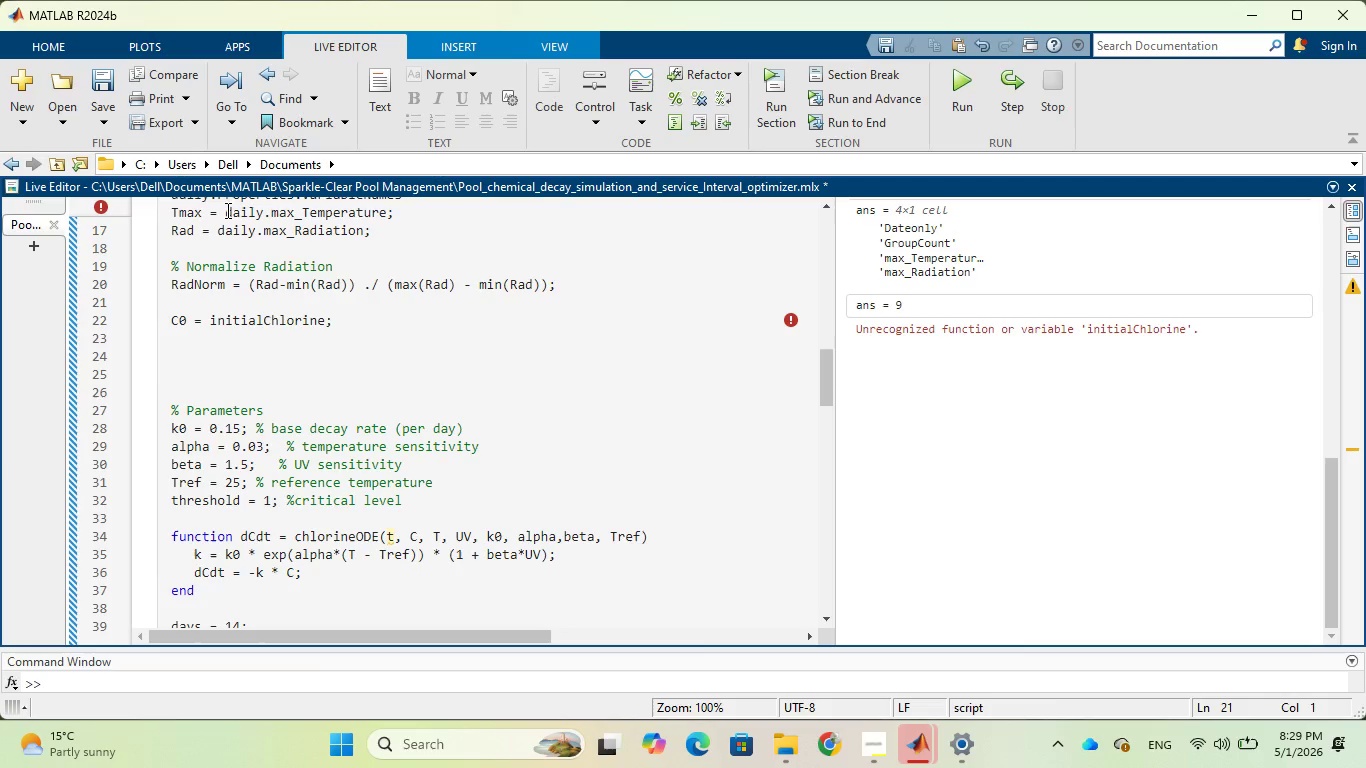 
wait(49.81)
 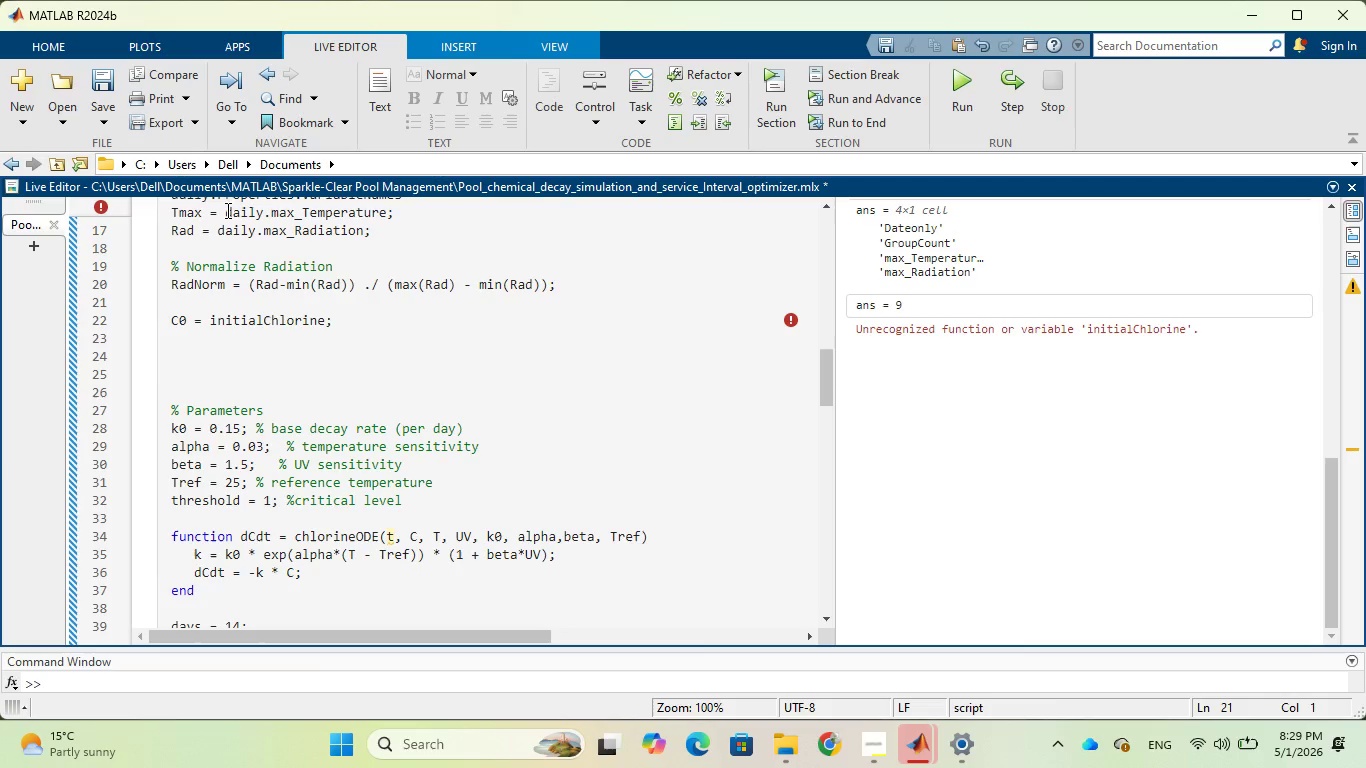 
left_click([248, 464])
 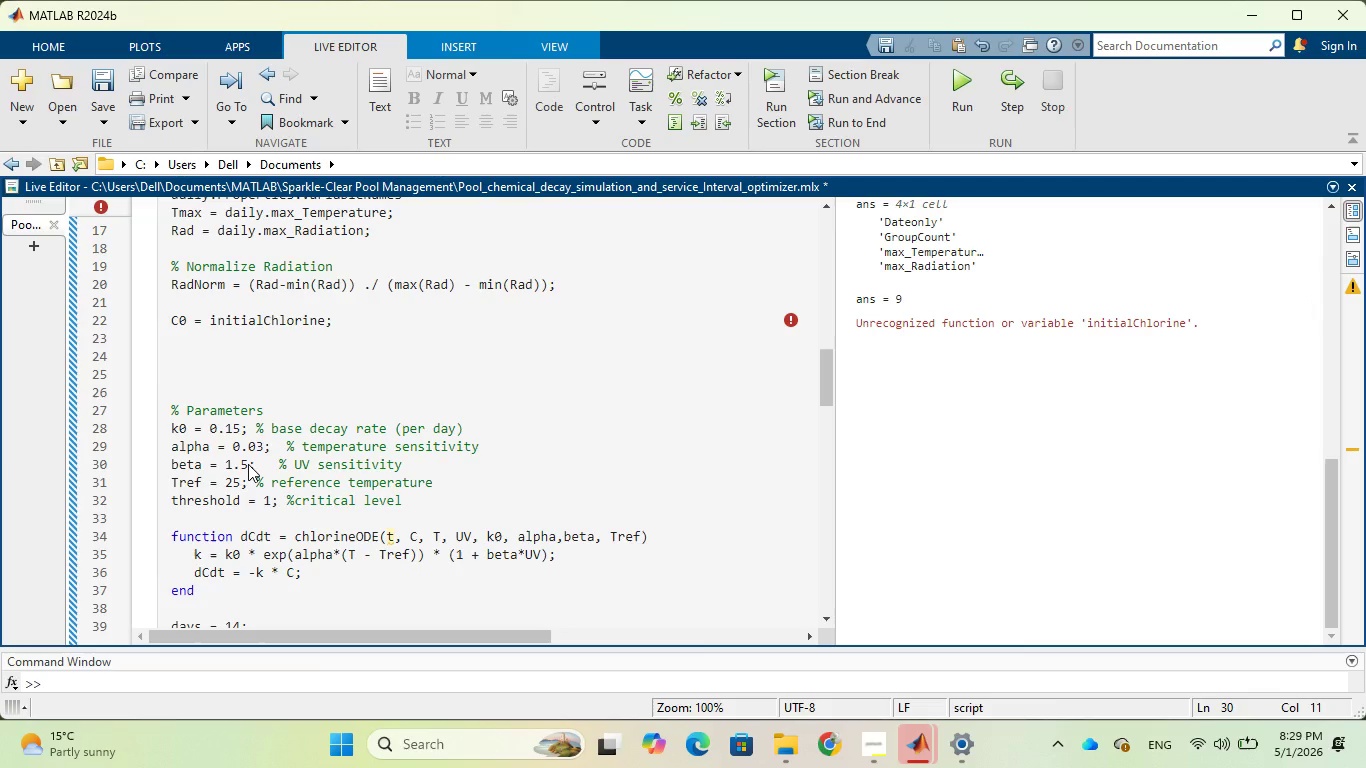 
key(Backspace)
 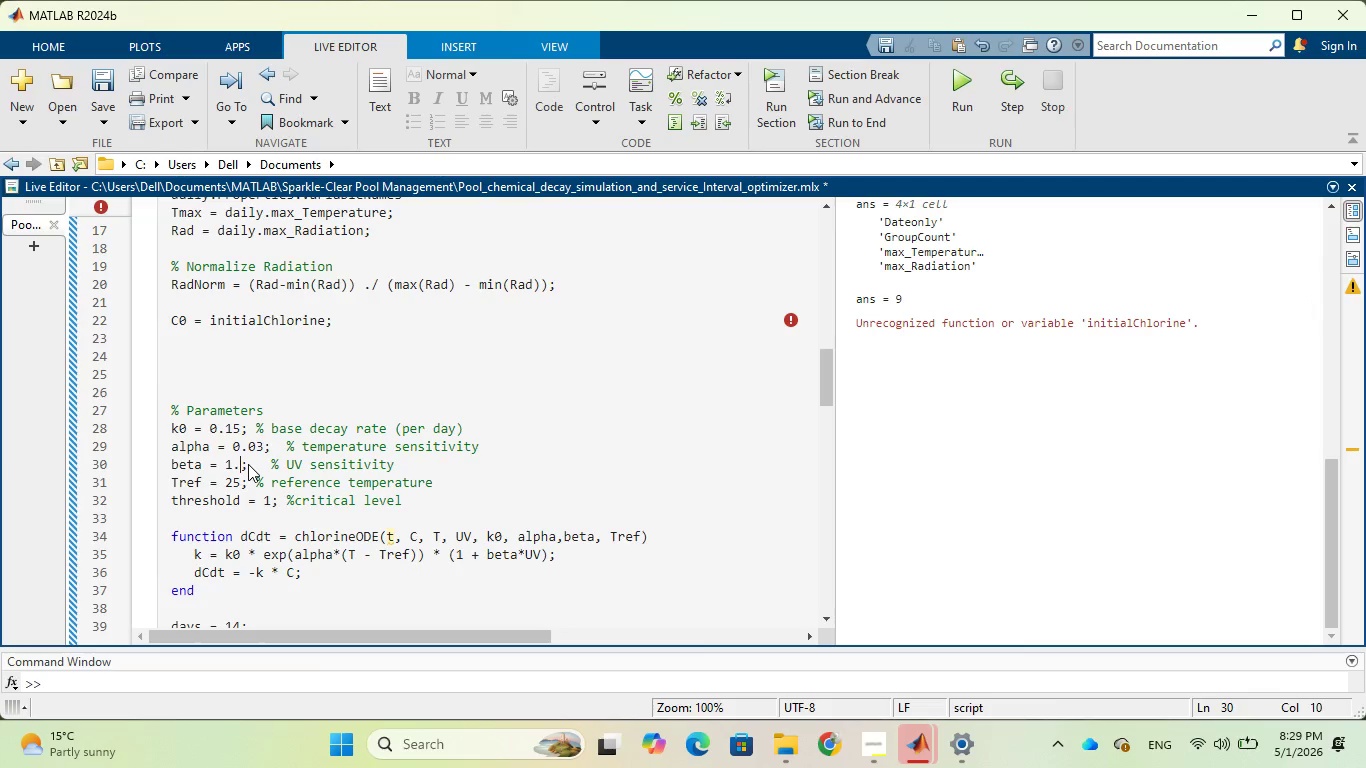 
key(2)
 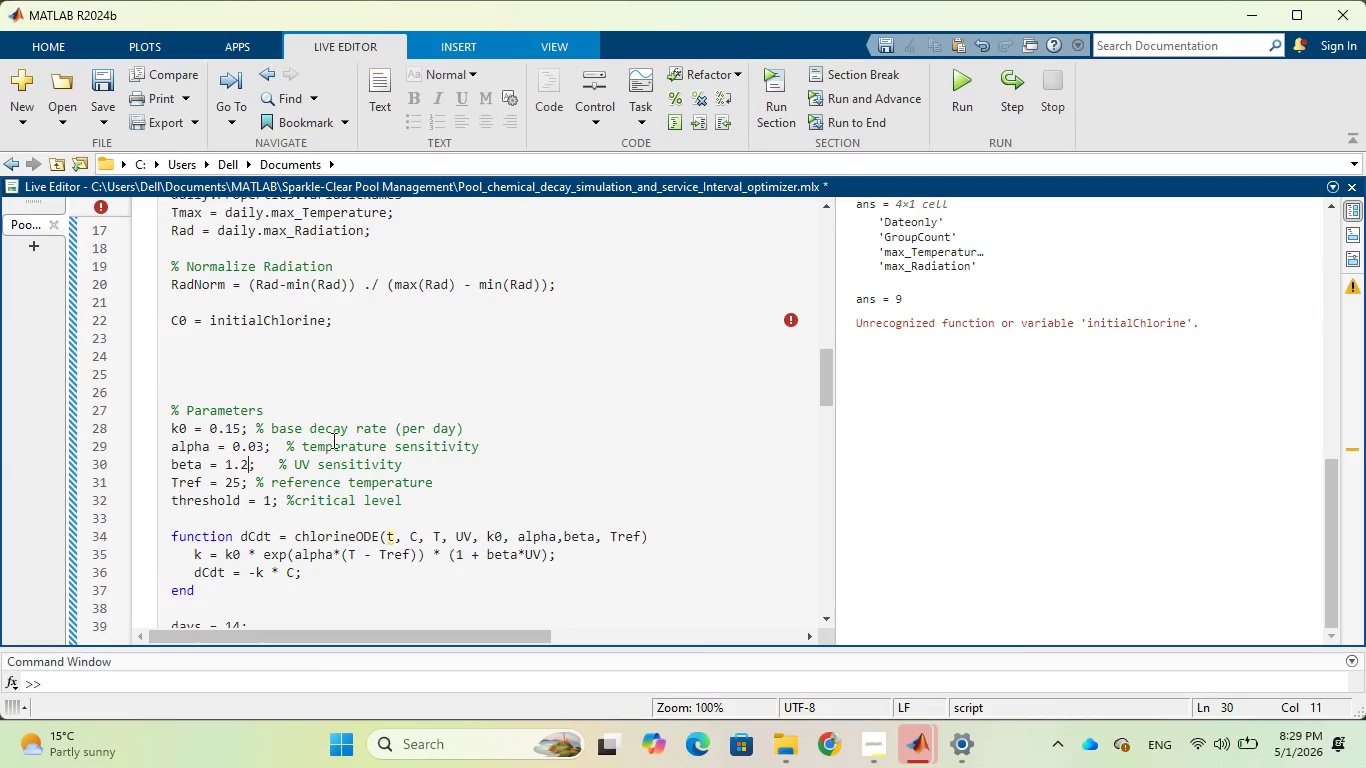 
scroll: coordinate [333, 440], scroll_direction: down, amount: 1.0
 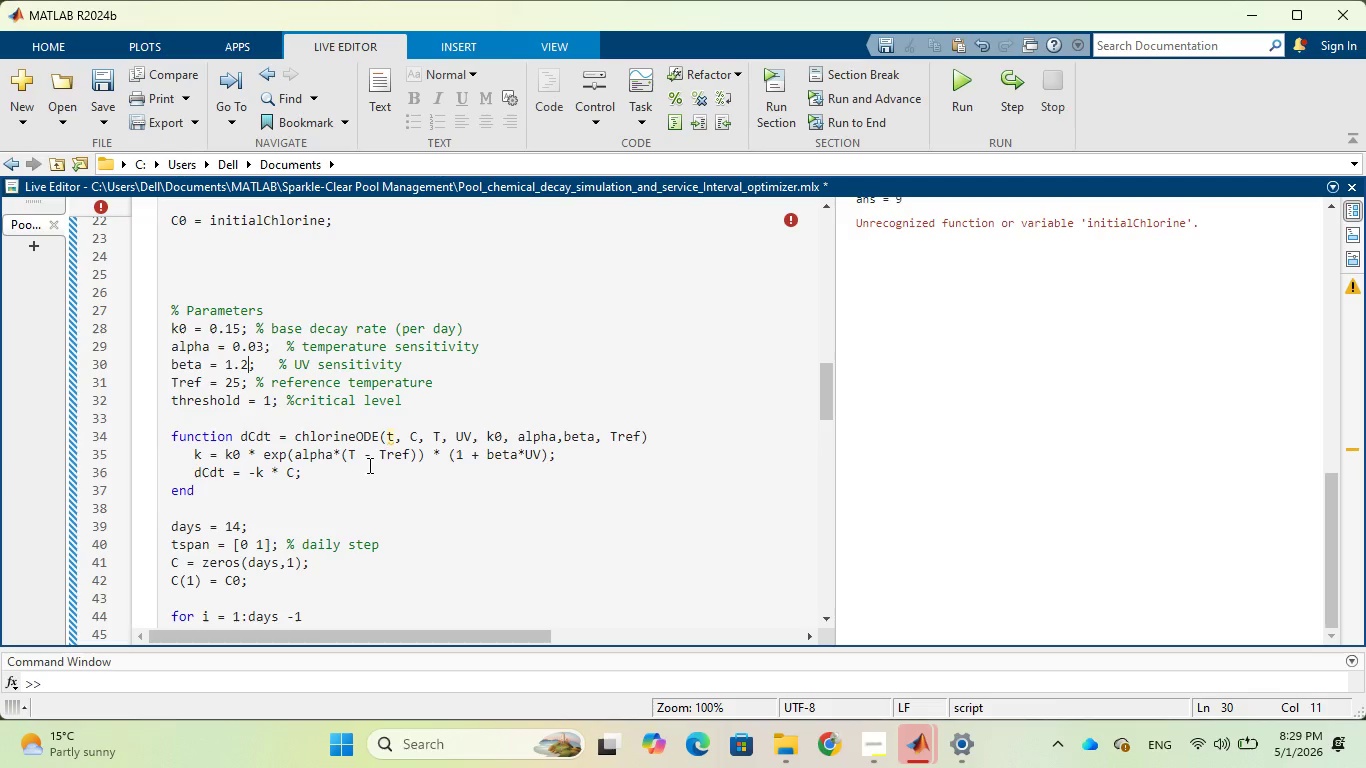 
wait(43.92)
 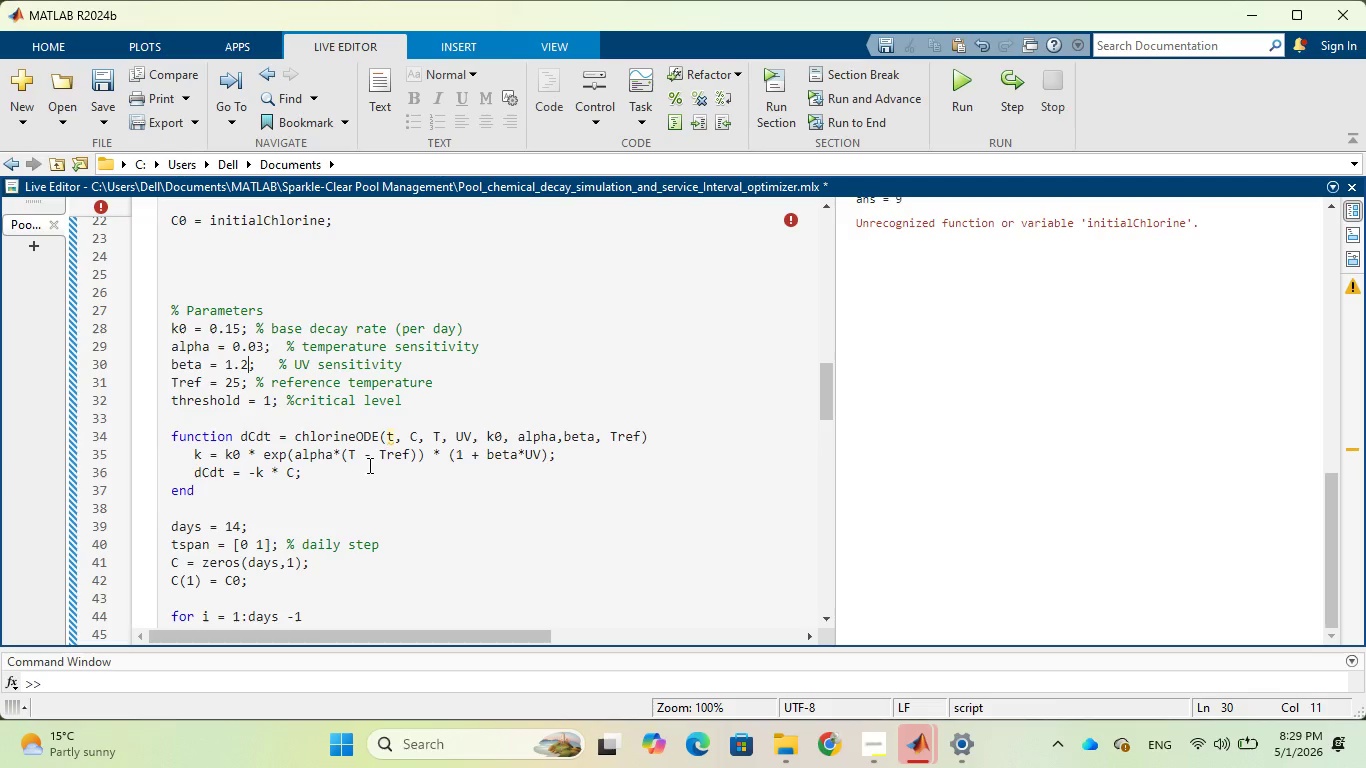 
scroll: coordinate [332, 441], scroll_direction: down, amount: 3.0
 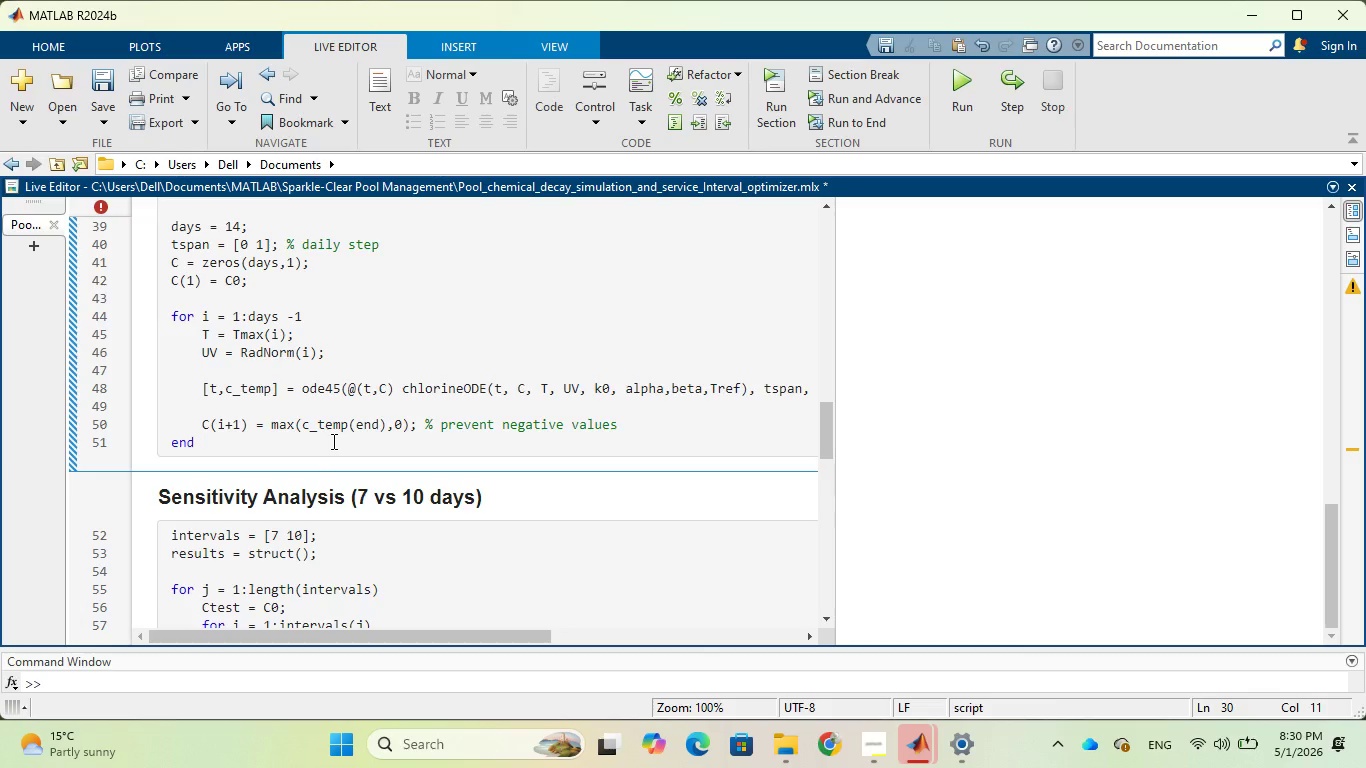 
wait(8.09)
 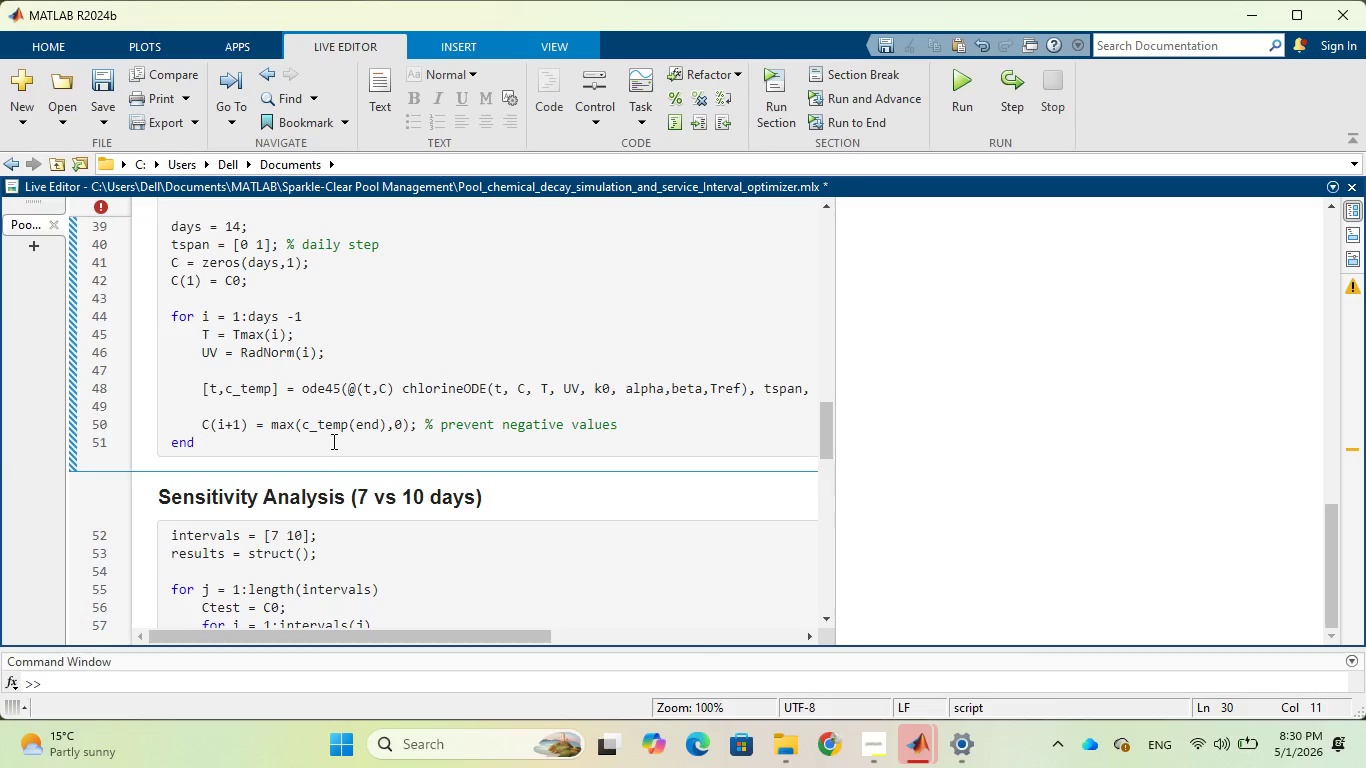 
scroll: coordinate [338, 427], scroll_direction: down, amount: 1.0
 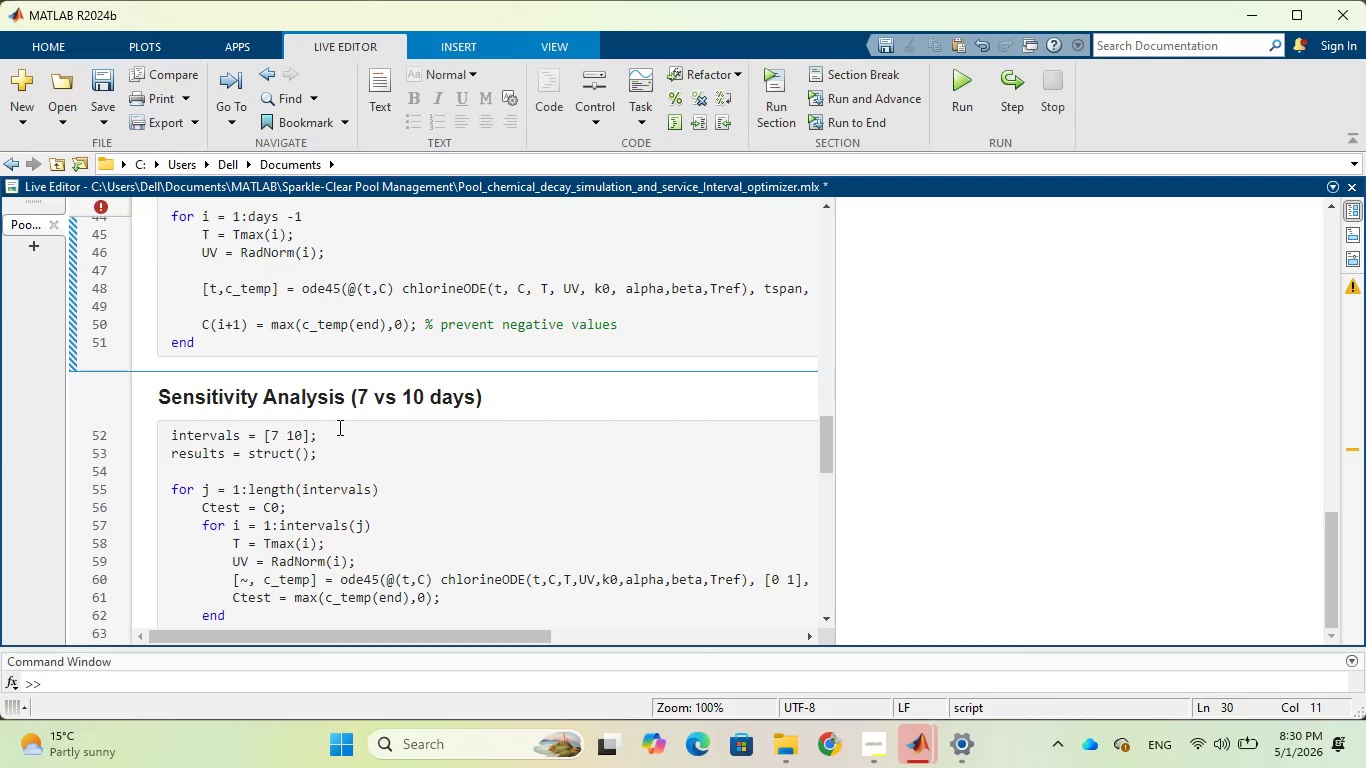 
wait(22.37)
 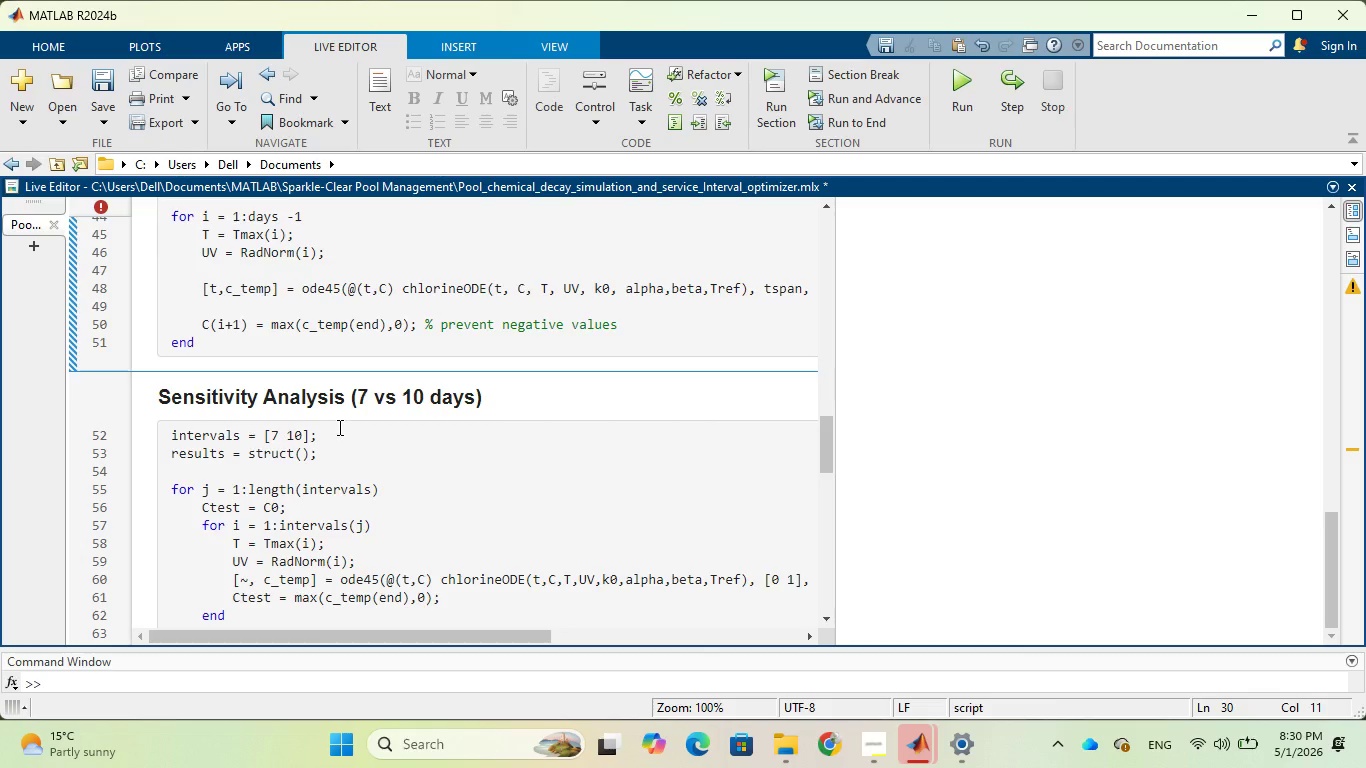 
scroll: coordinate [318, 407], scroll_direction: down, amount: 3.0
 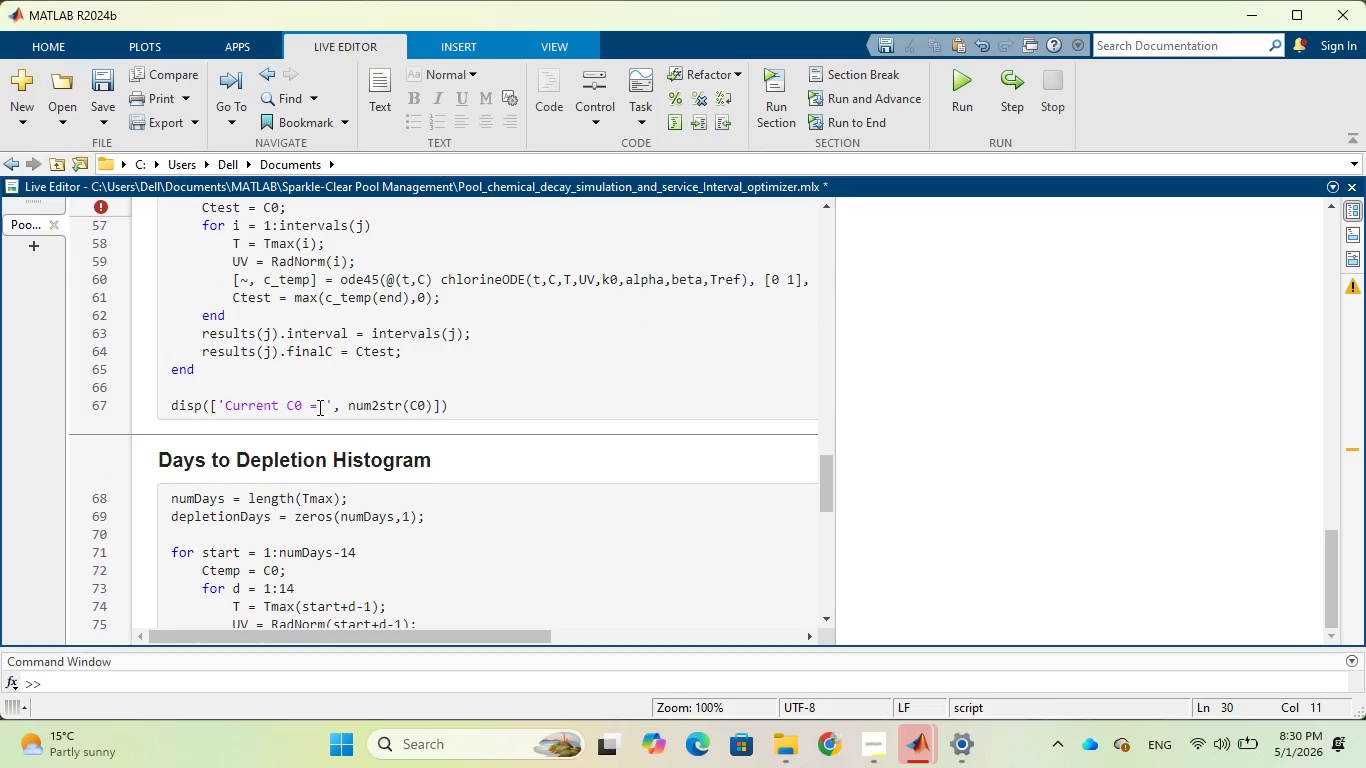 
scroll: coordinate [318, 407], scroll_direction: up, amount: 6.0
 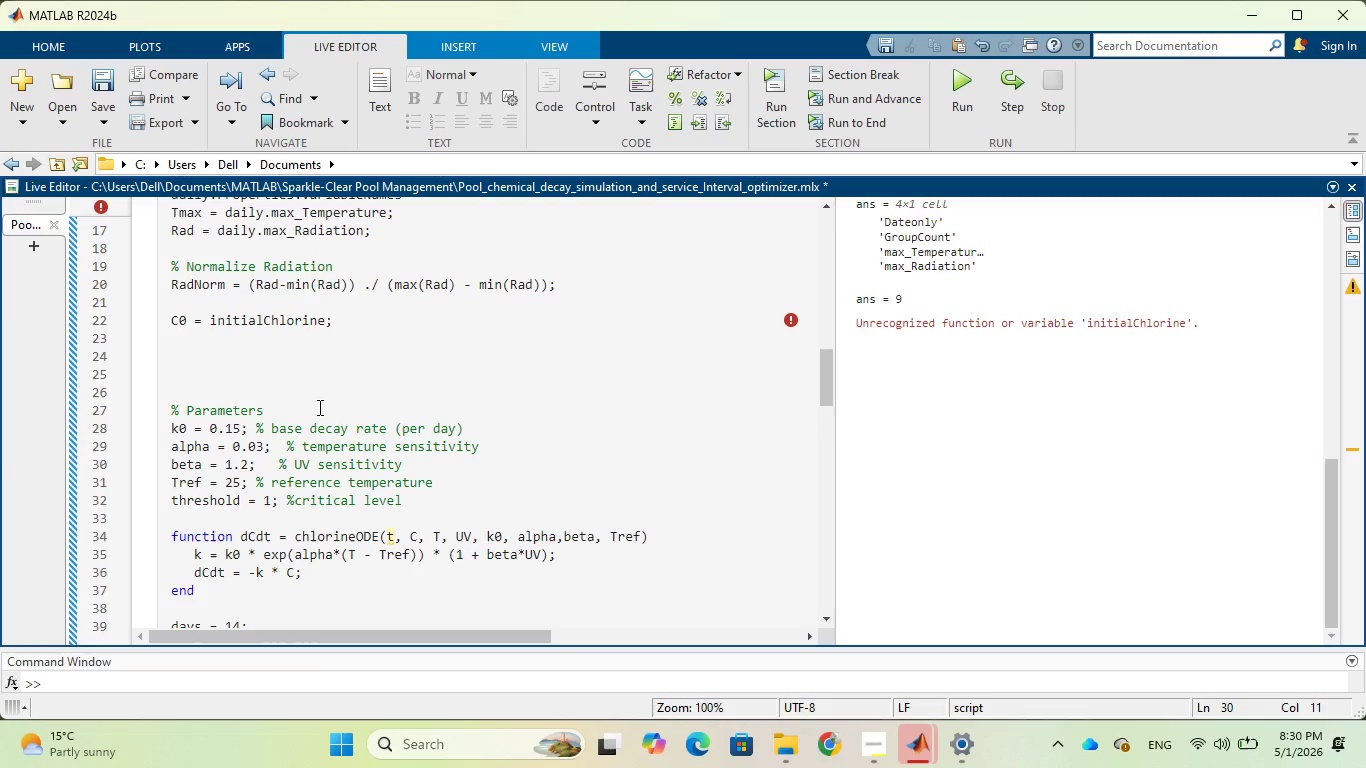 
scroll: coordinate [332, 438], scroll_direction: down, amount: 7.0
 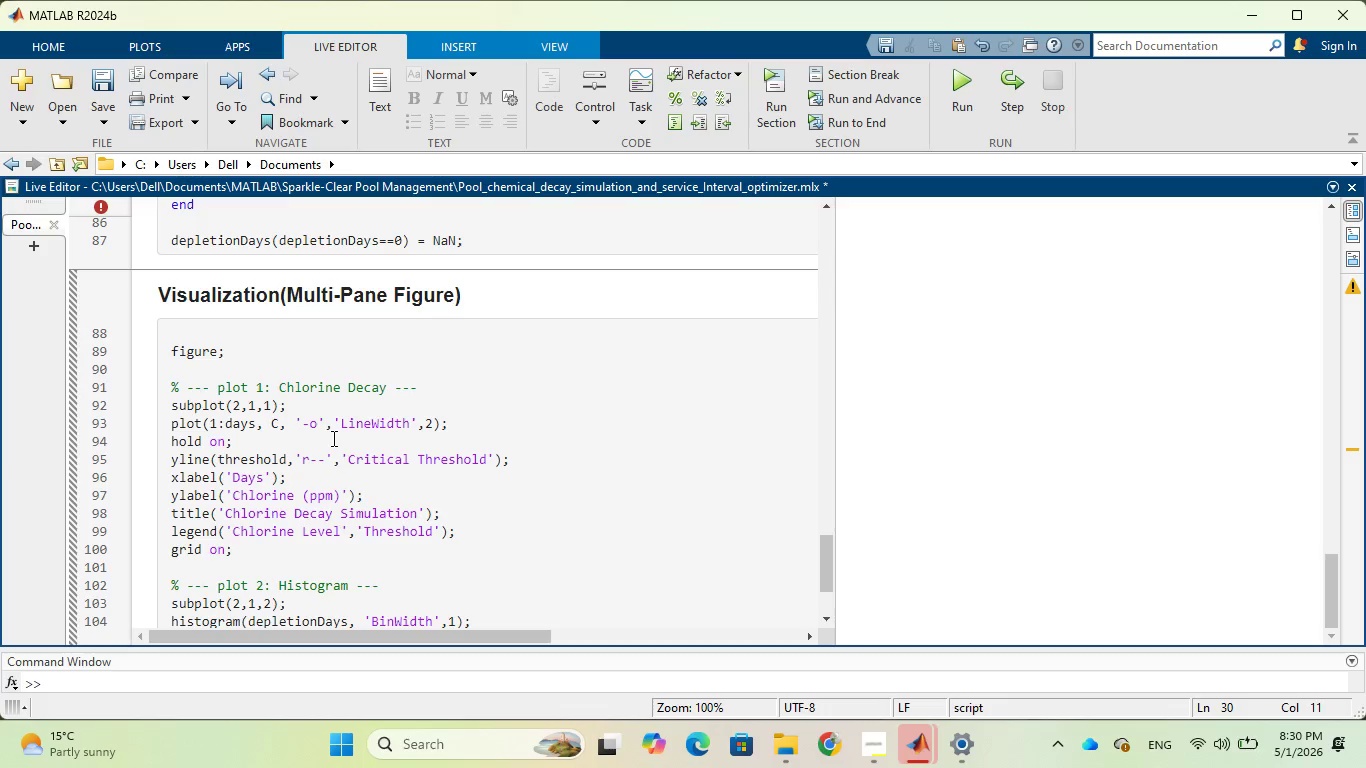 
wait(8.2)
 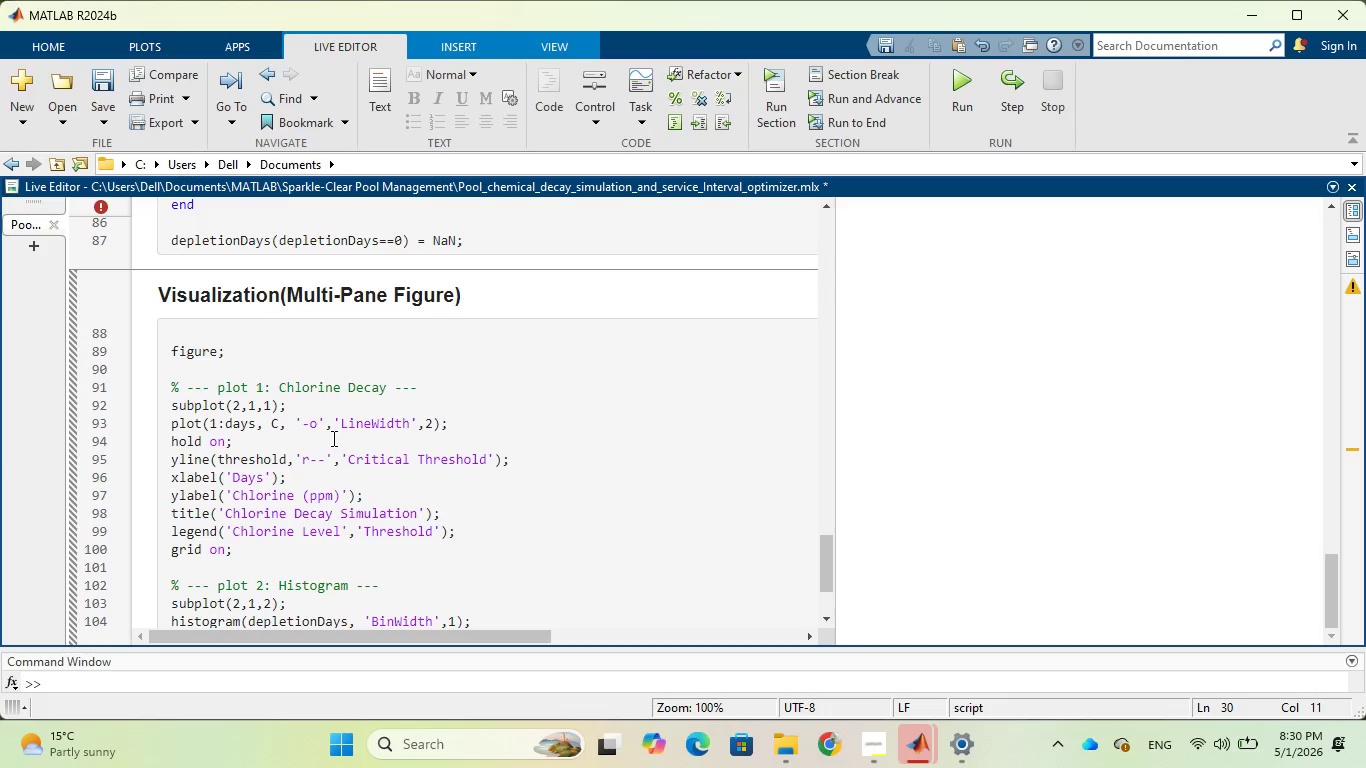 
left_click([239, 406])
 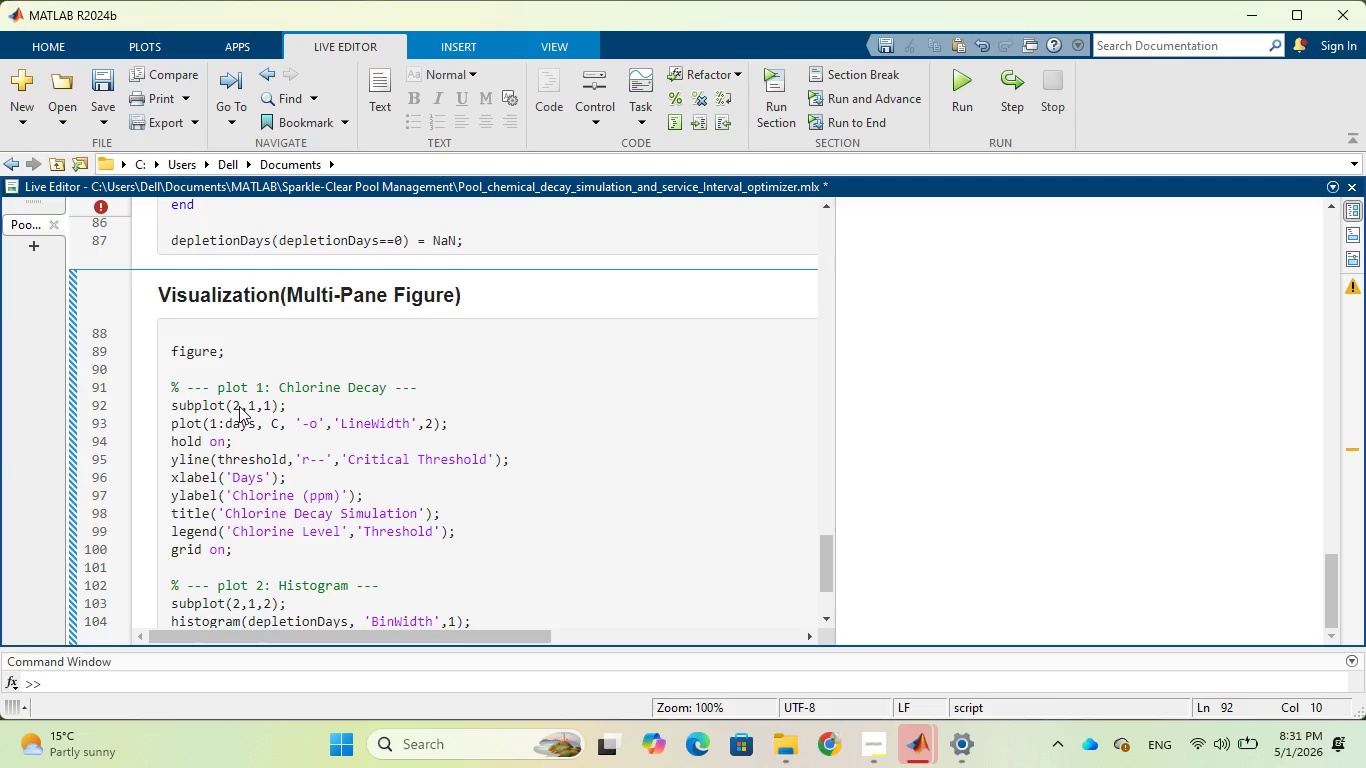 
key(Backspace)
 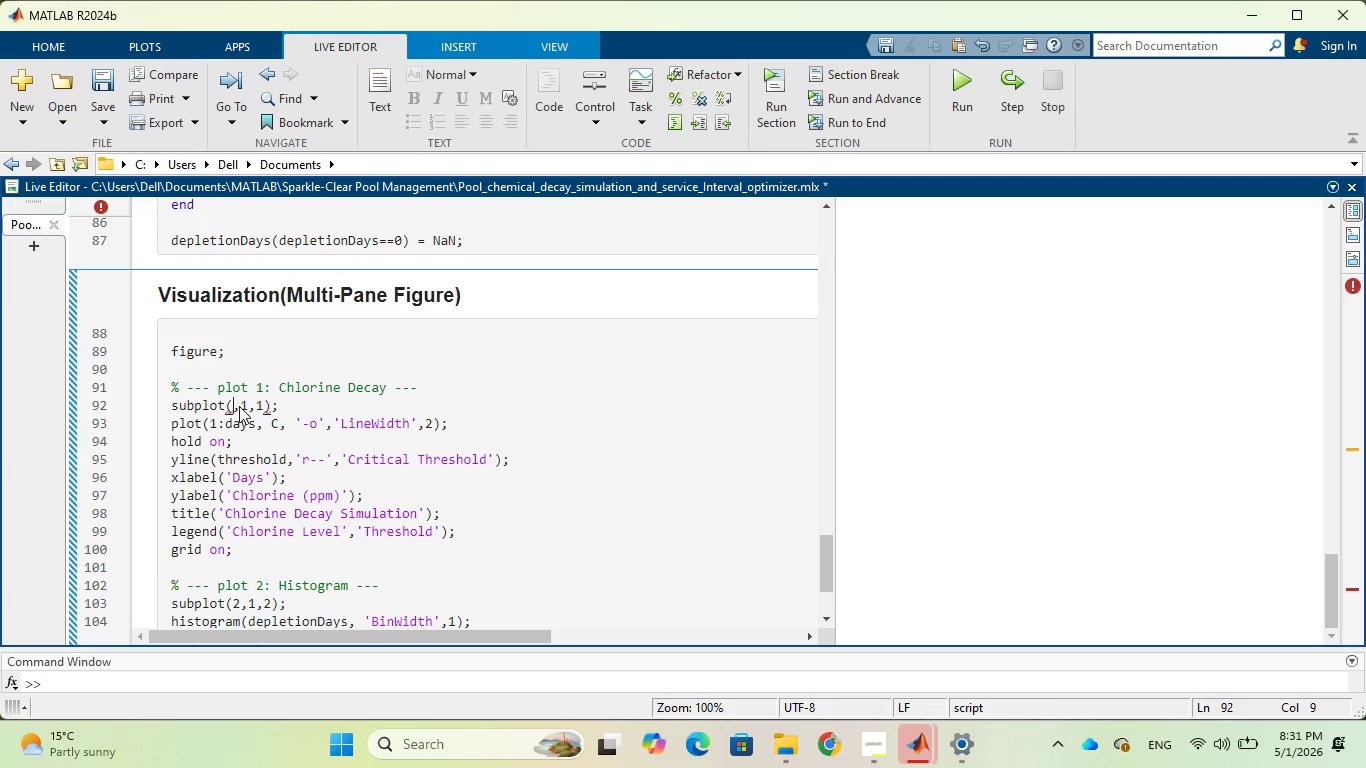 
key(3)
 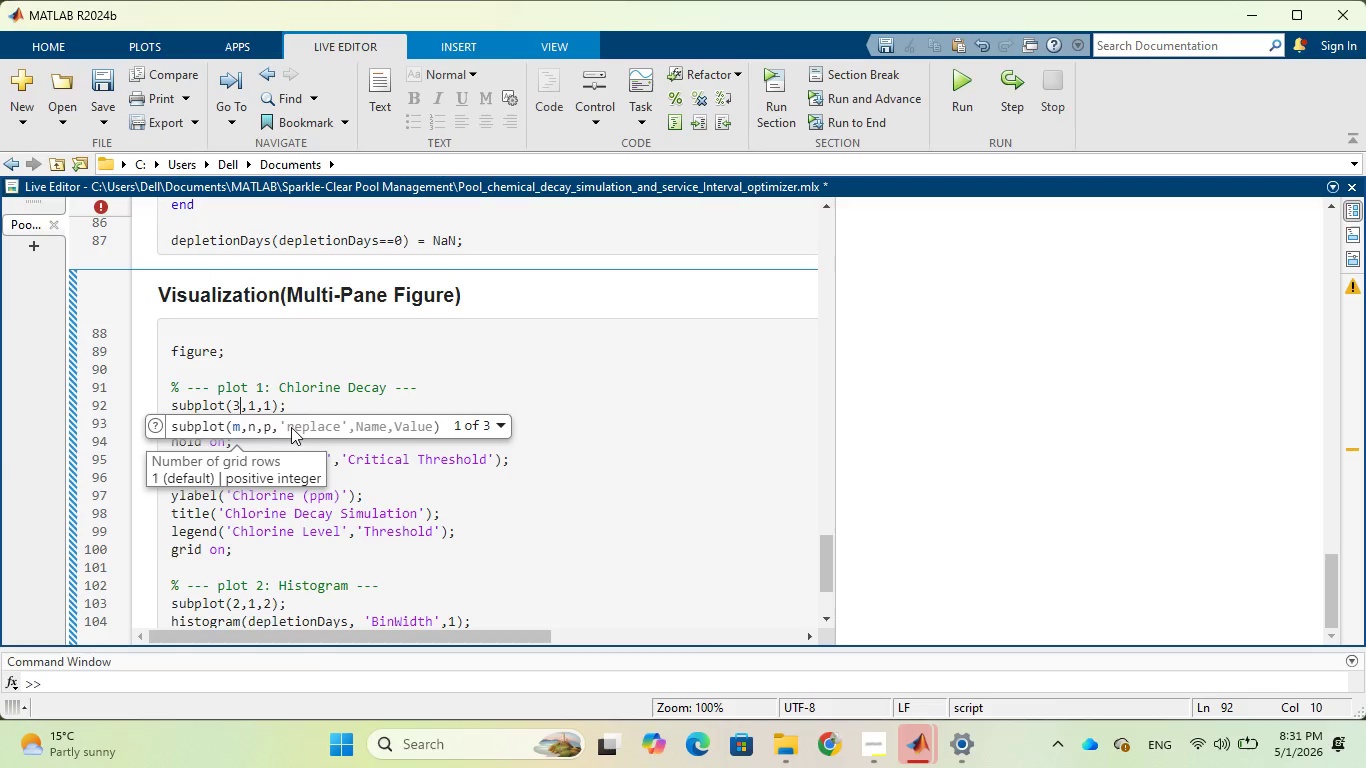 
wait(7.12)
 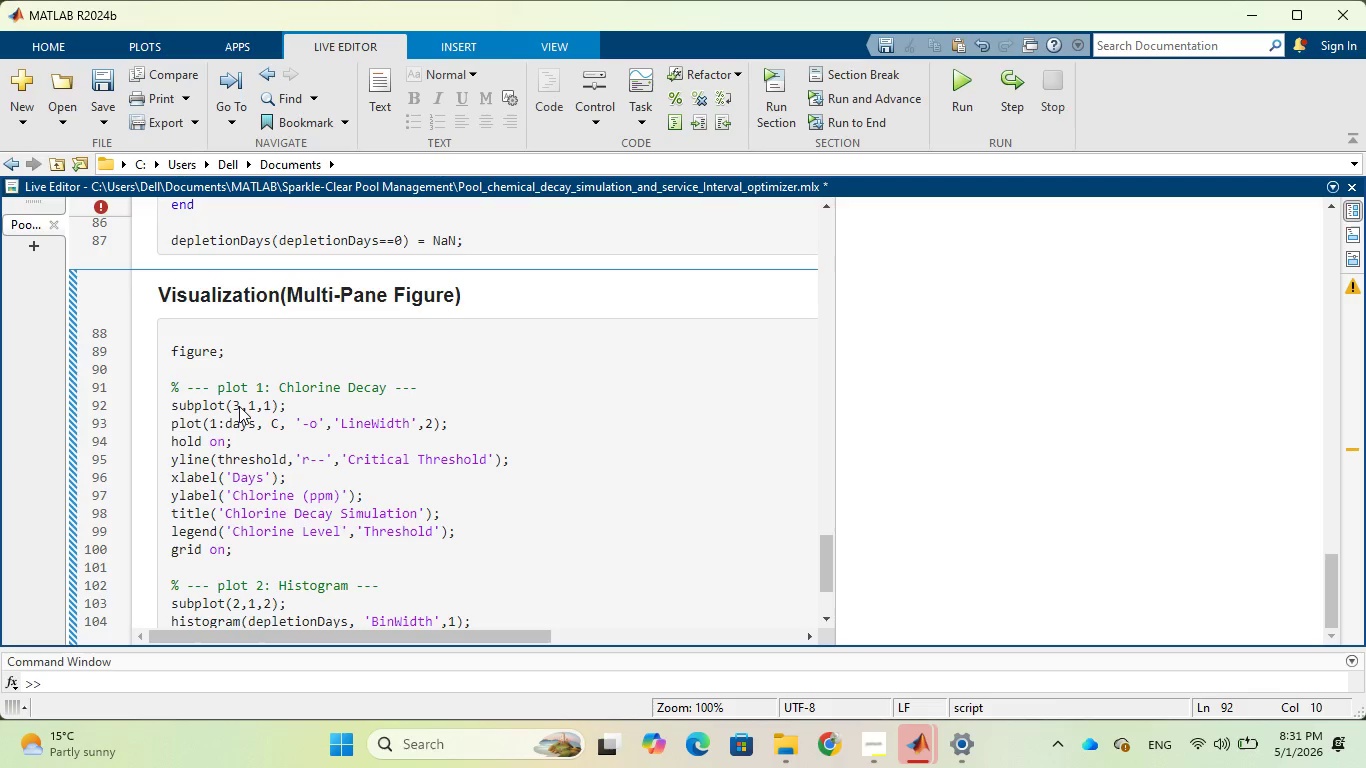 
left_click([611, 416])
 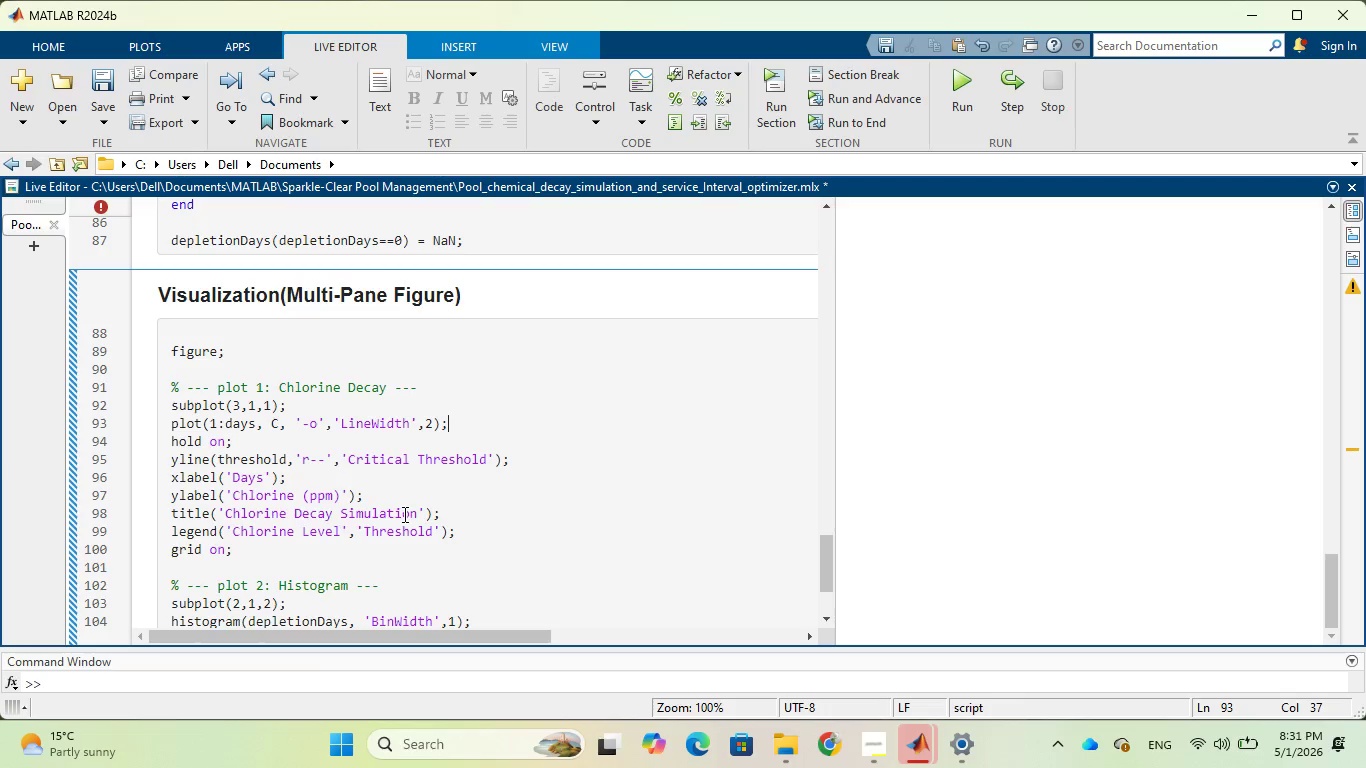 
wait(23.11)
 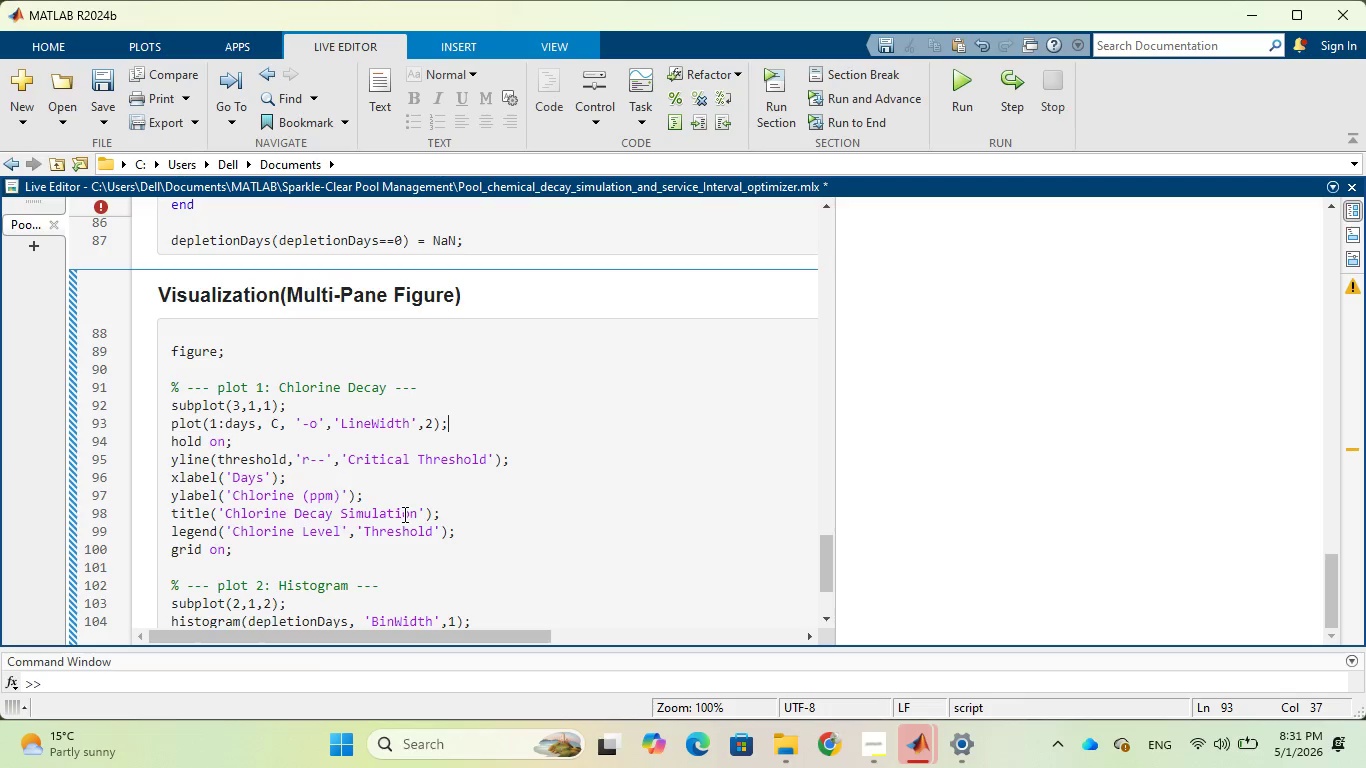 
scroll: coordinate [416, 524], scroll_direction: down, amount: 1.0
 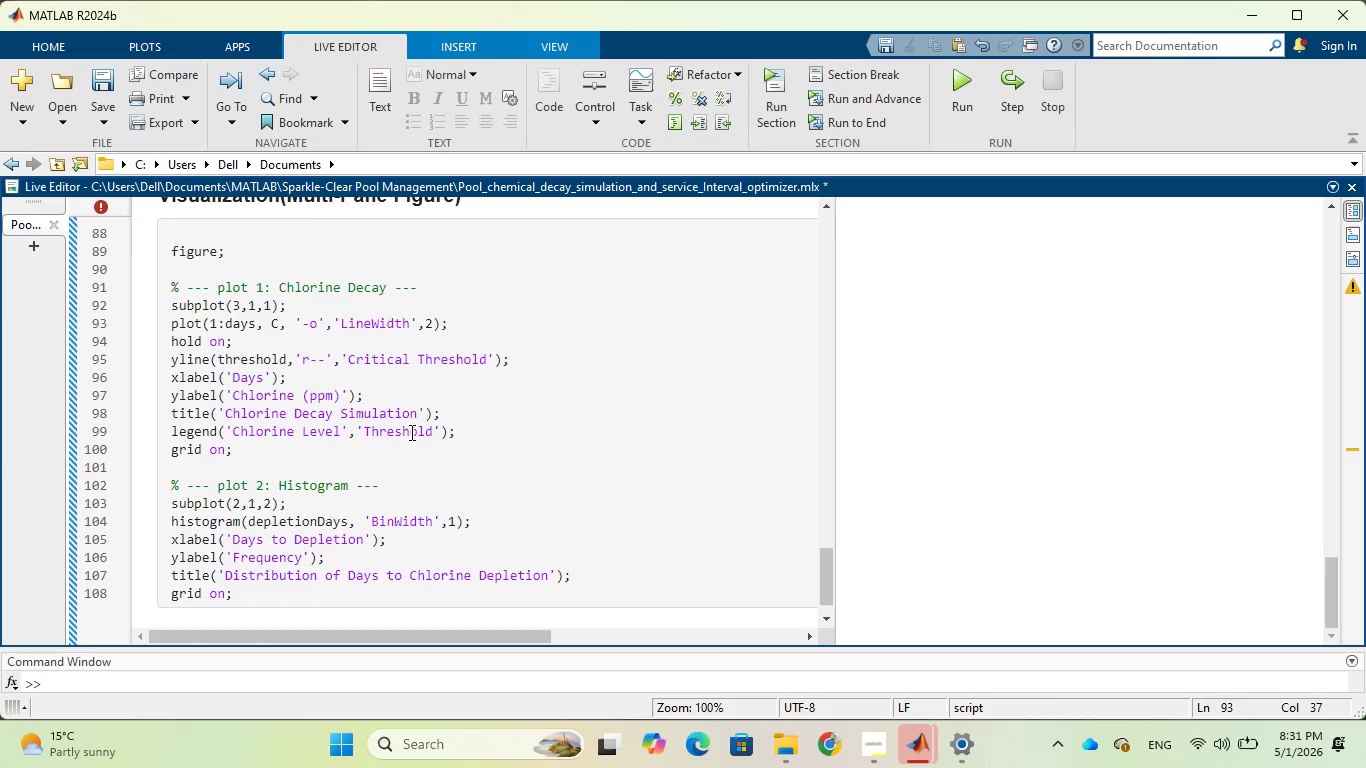 
left_click([419, 415])
 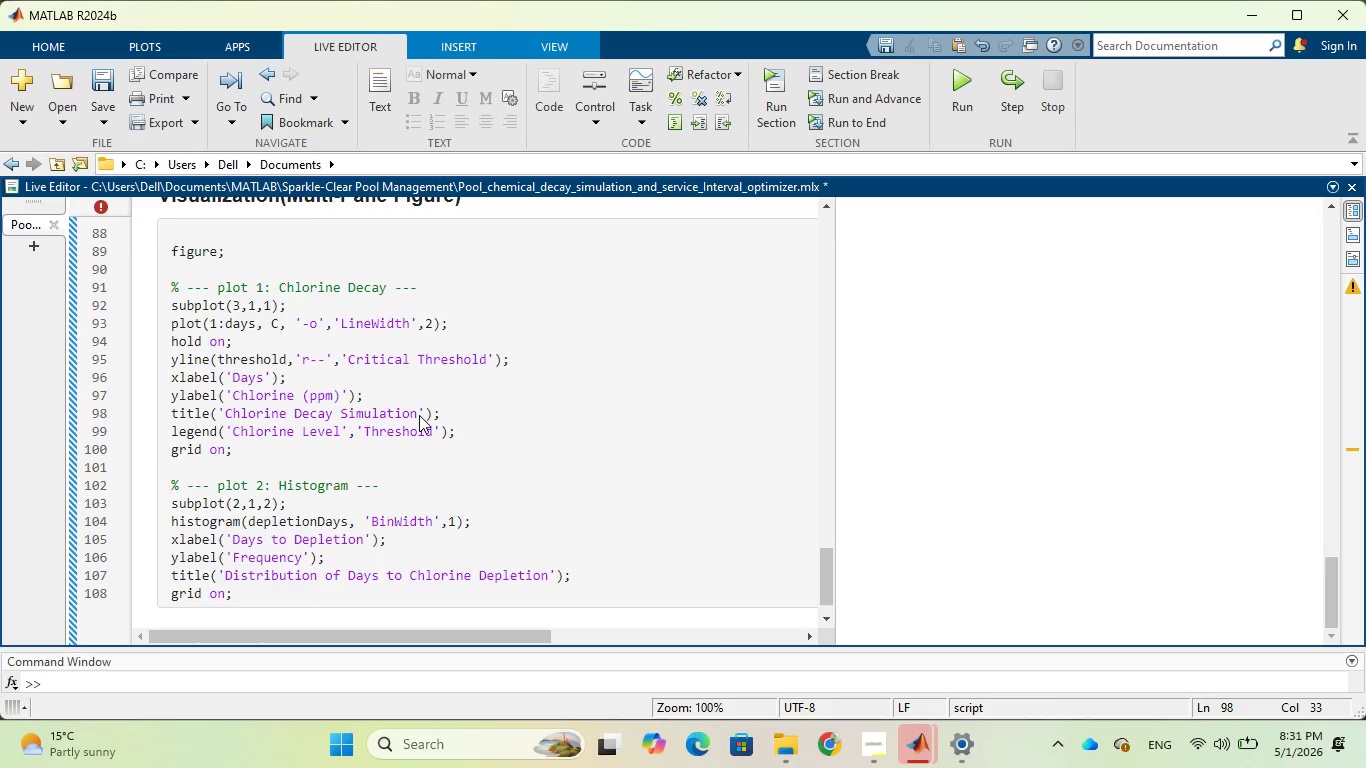 
key(Backspace)
 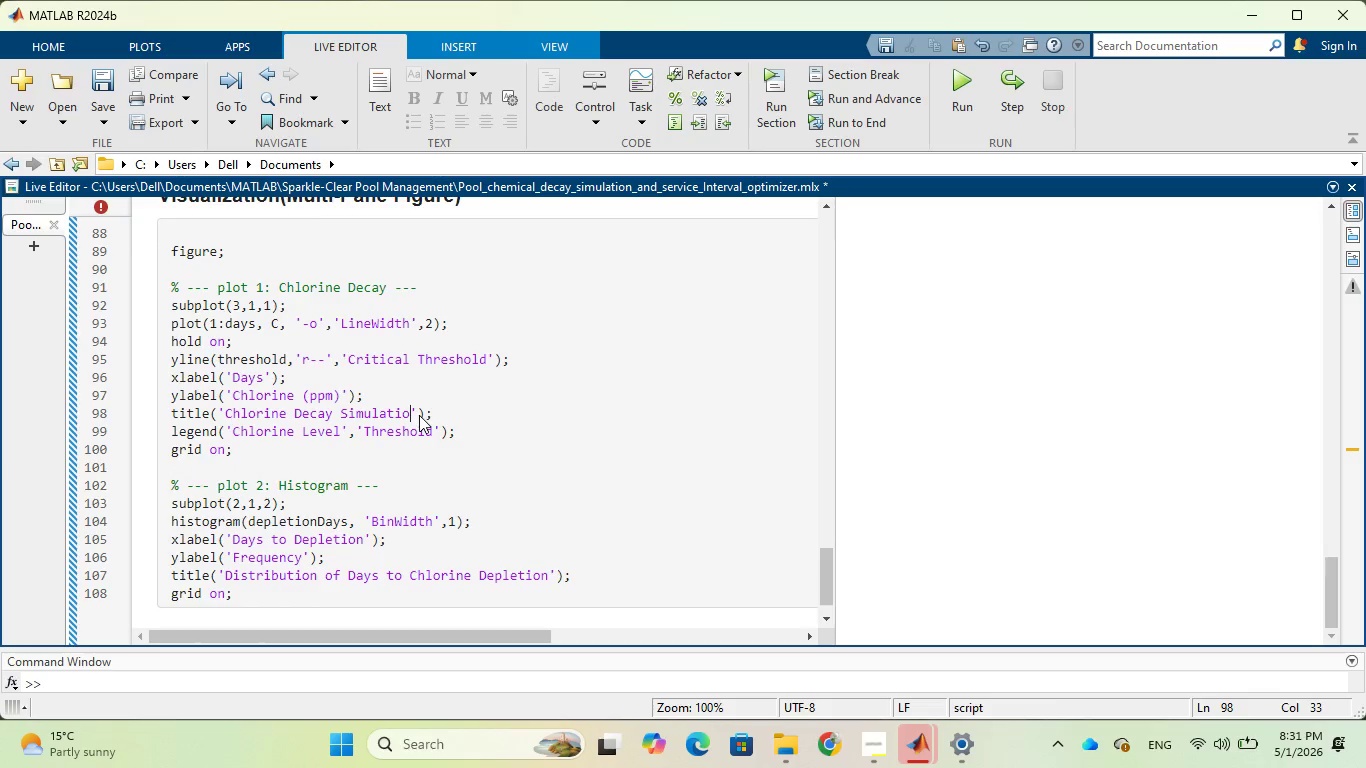 
key(Backspace)
 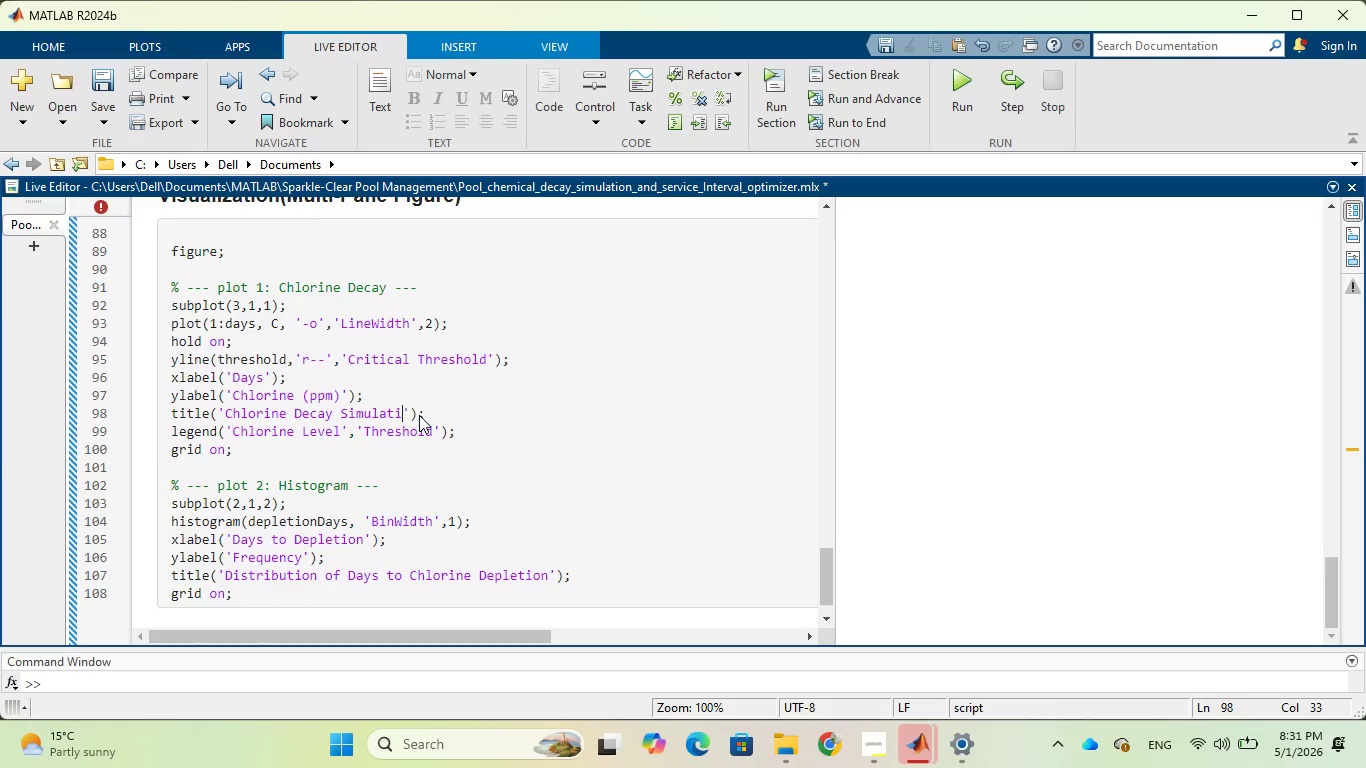 
key(Backspace)
 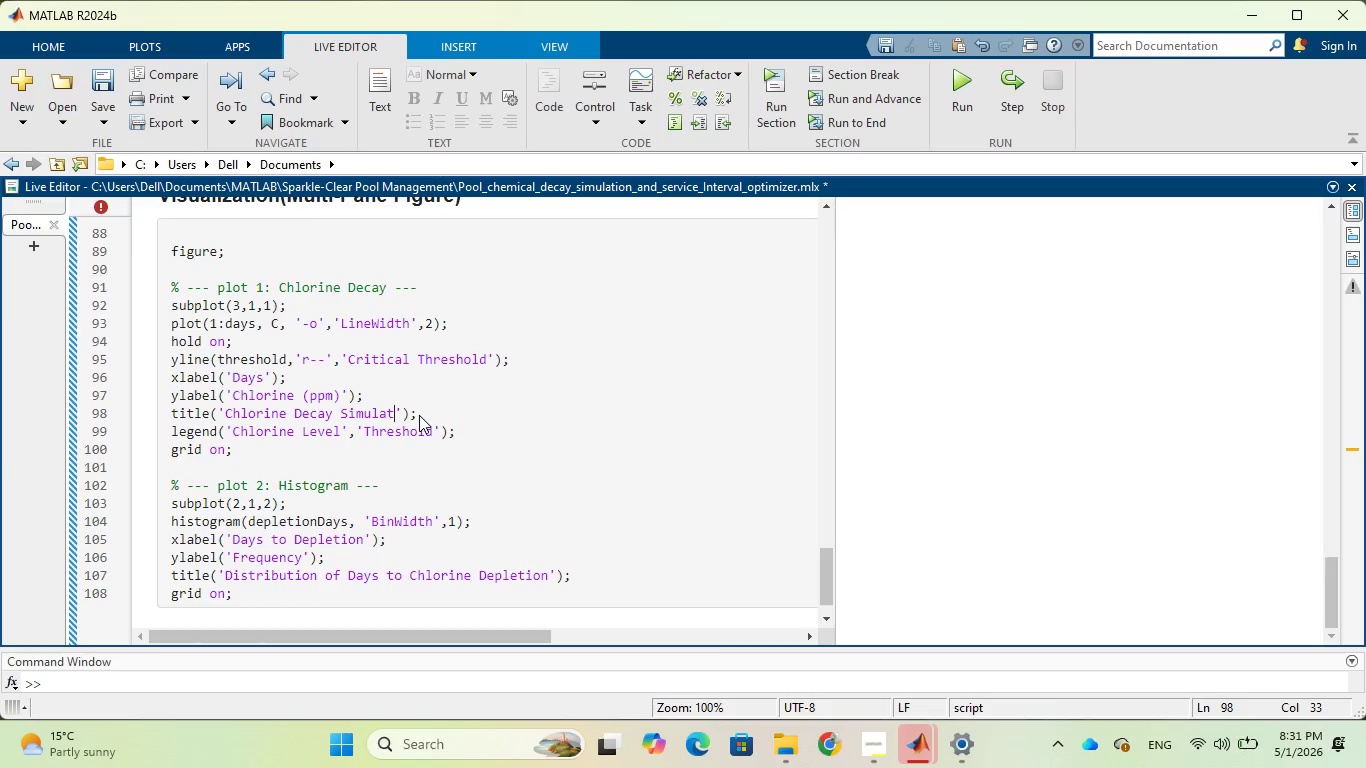 
key(Backspace)
 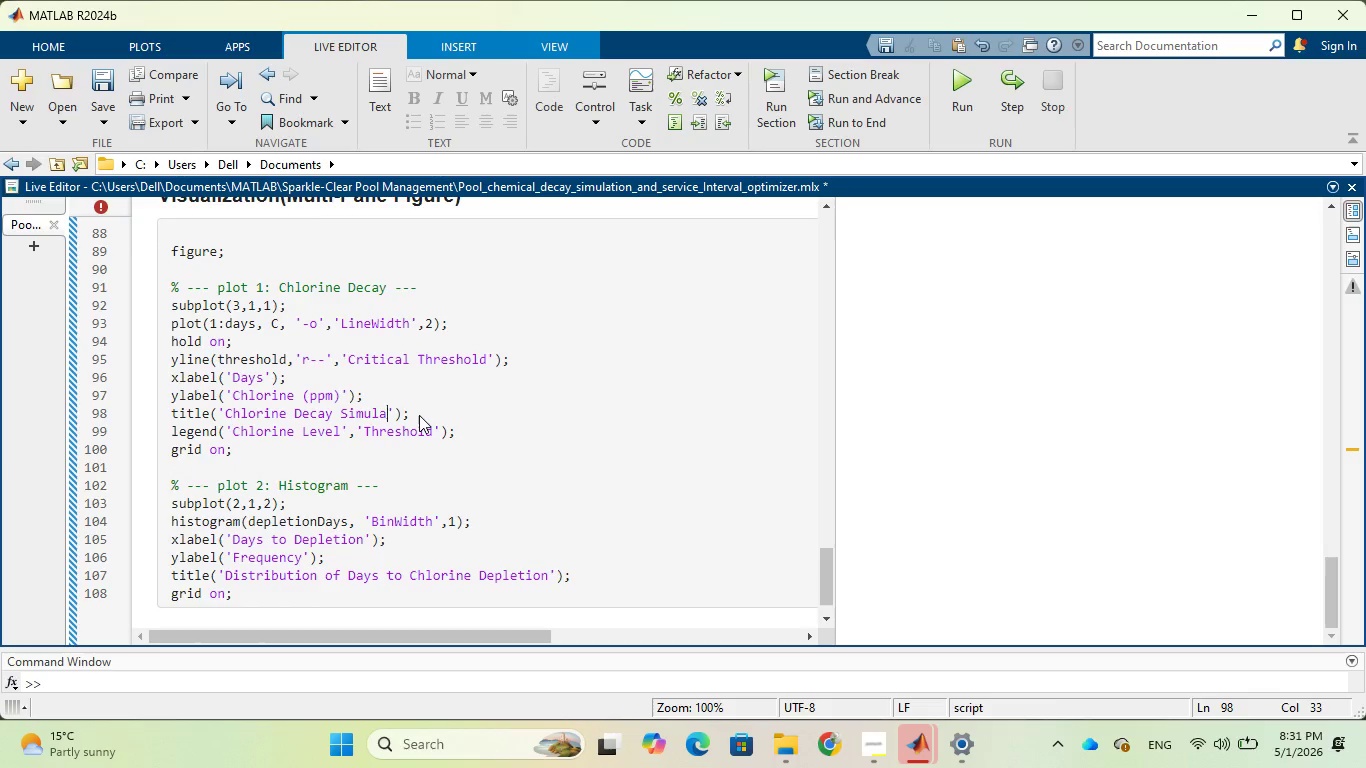 
key(Backspace)
 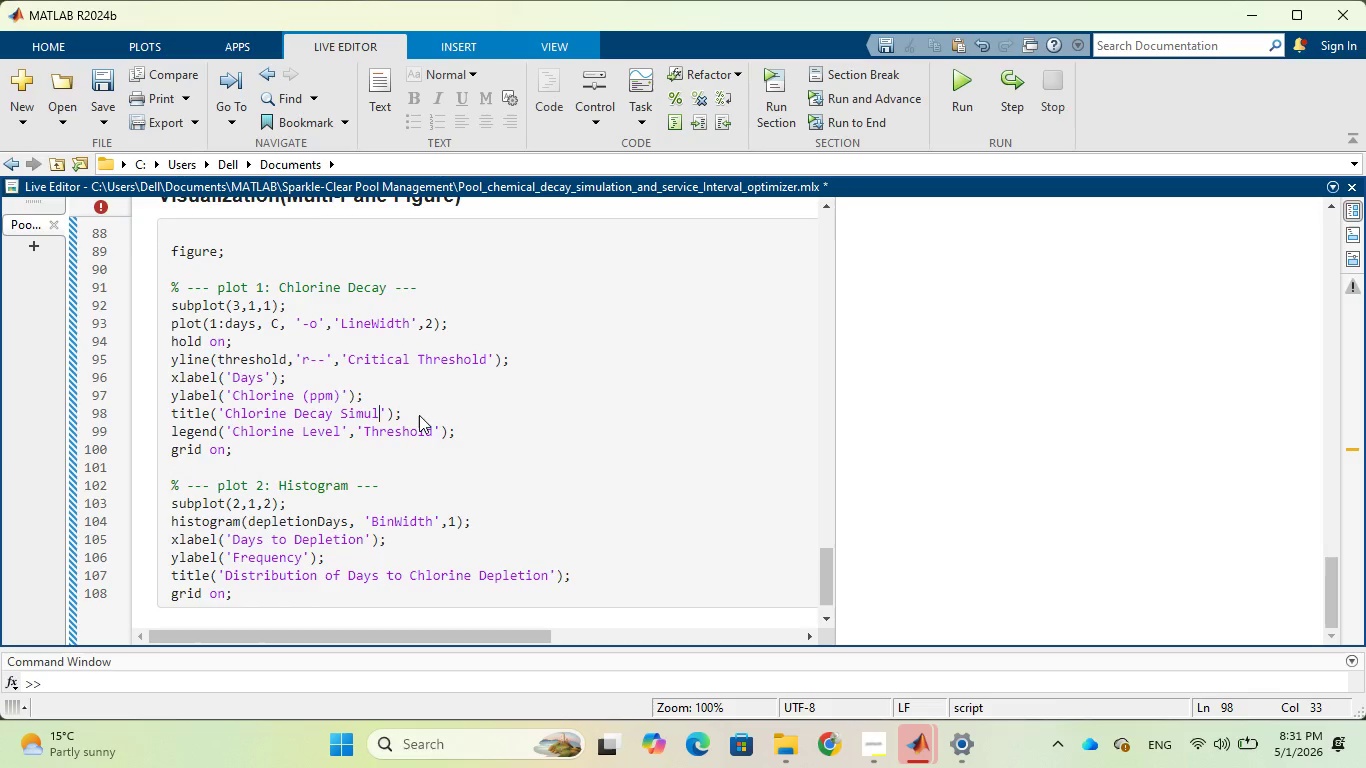 
key(Backspace)
 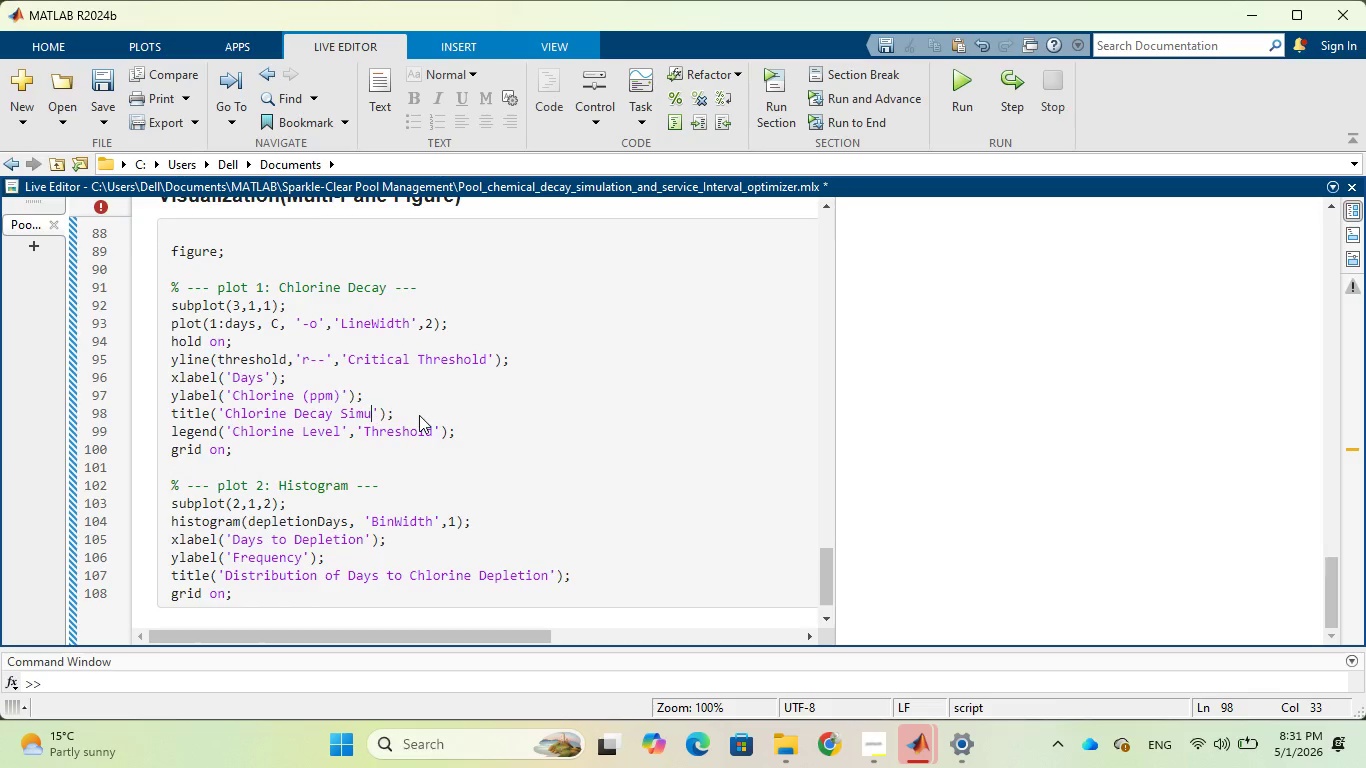 
key(Backspace)
 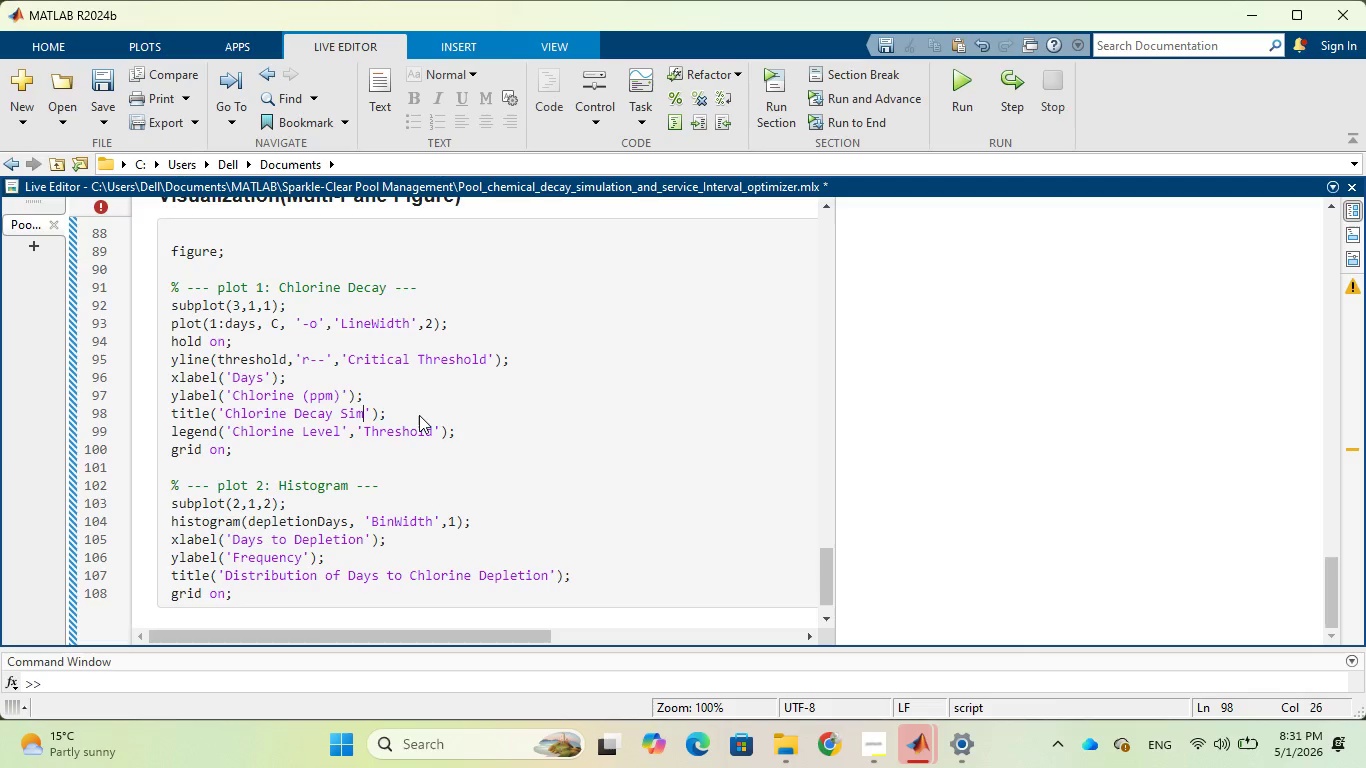 
key(Backspace)
 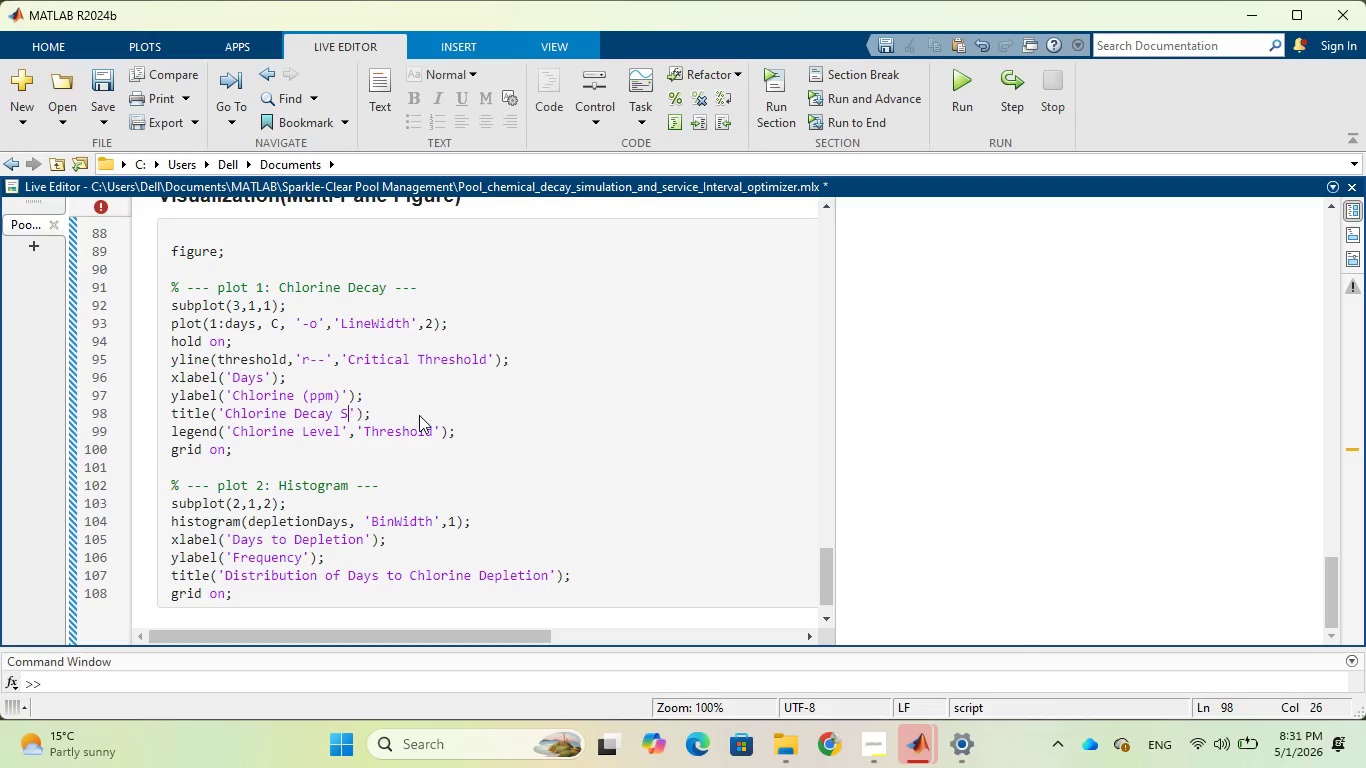 
key(Backspace)
 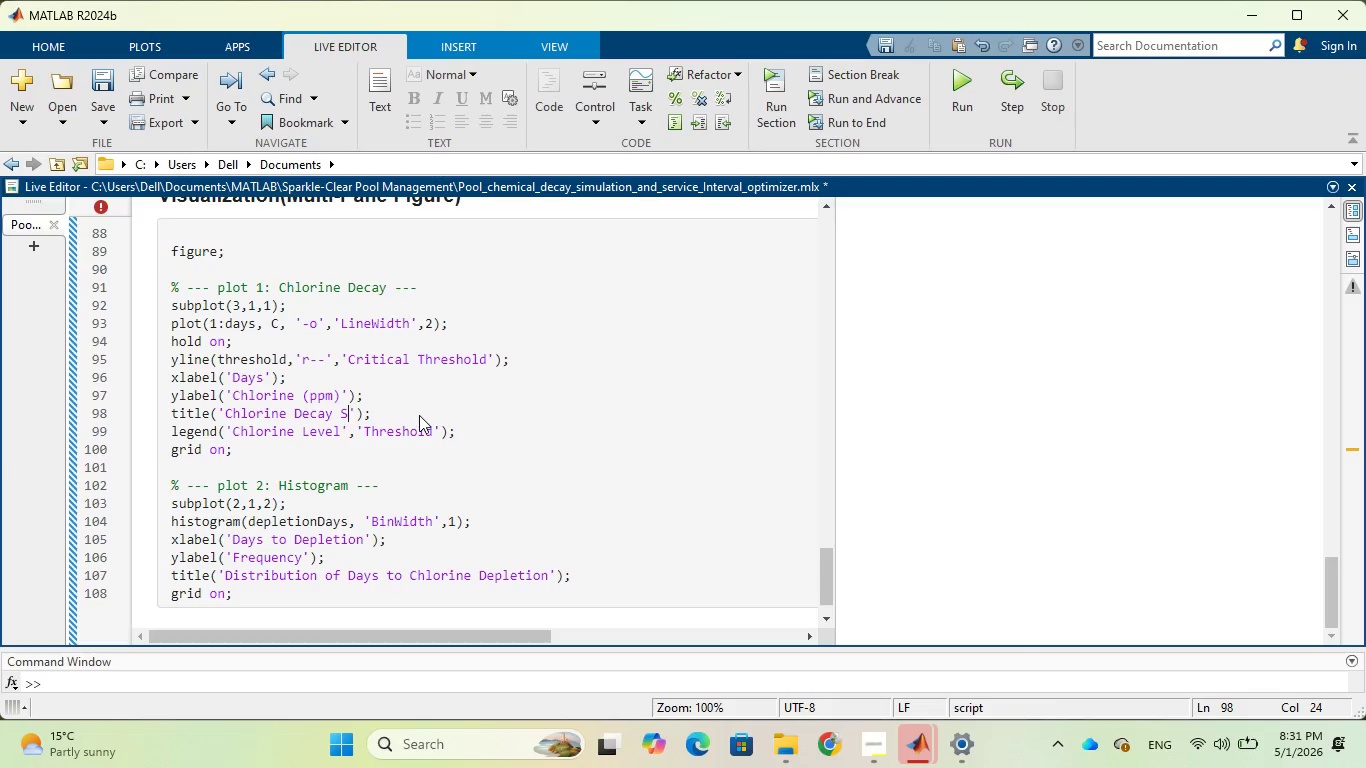 
key(Backspace)
 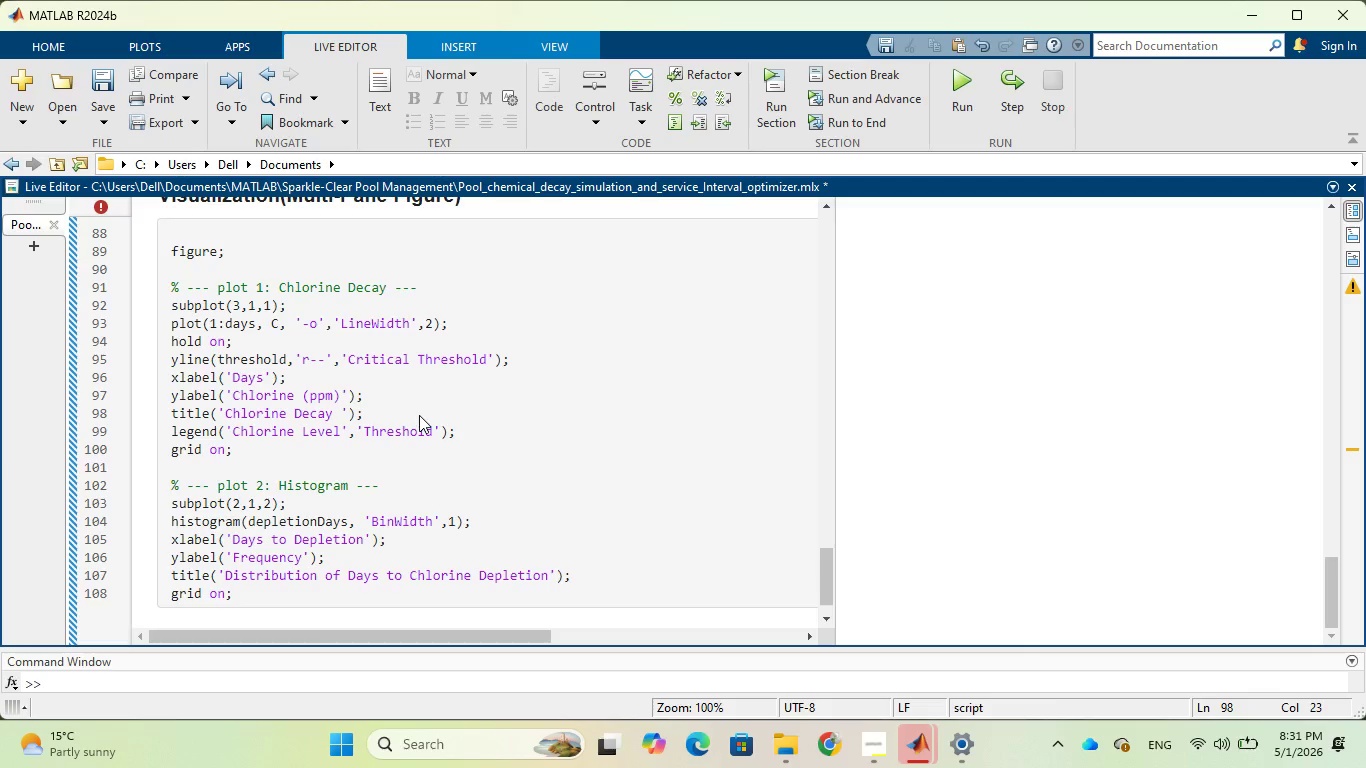 
hold_key(key=ShiftRight, duration=3.0)
 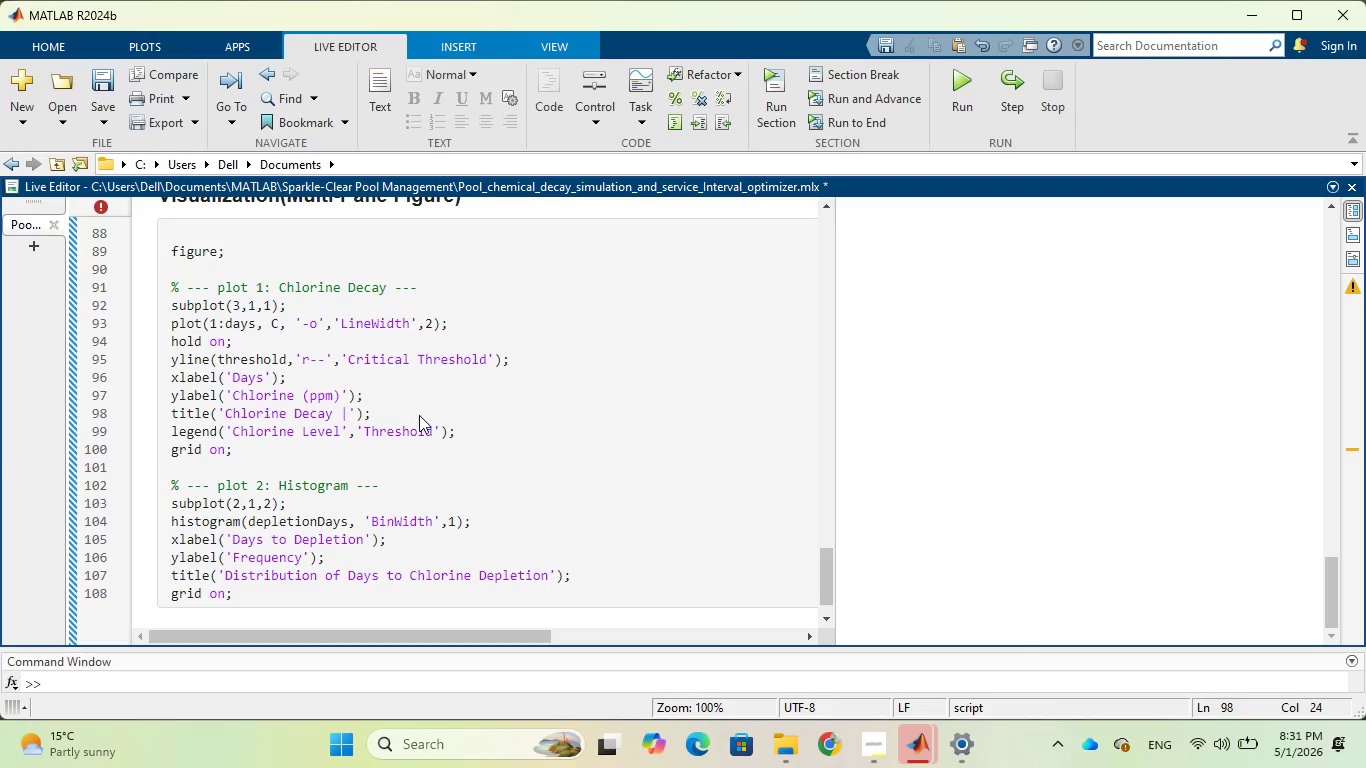 
hold_key(key=Backslash, duration=0.36)
 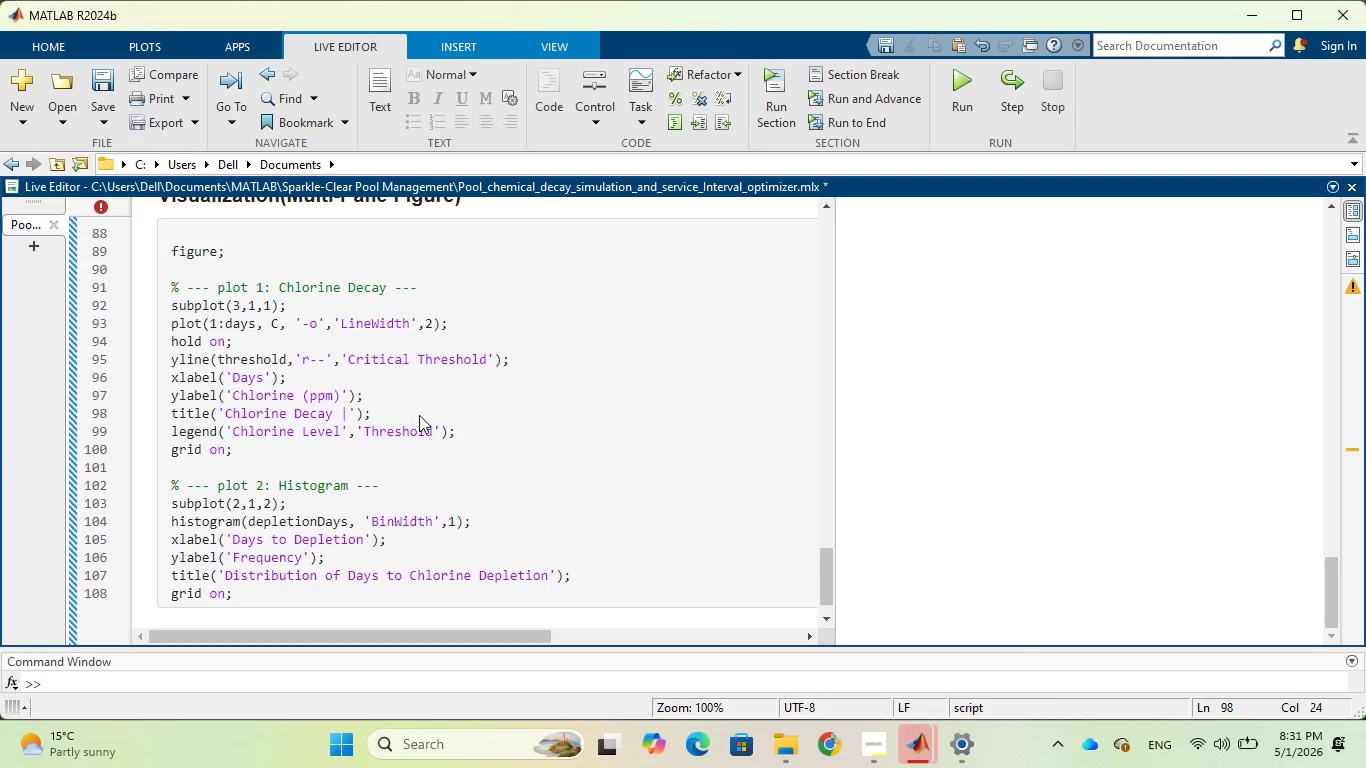 
key(Space)
 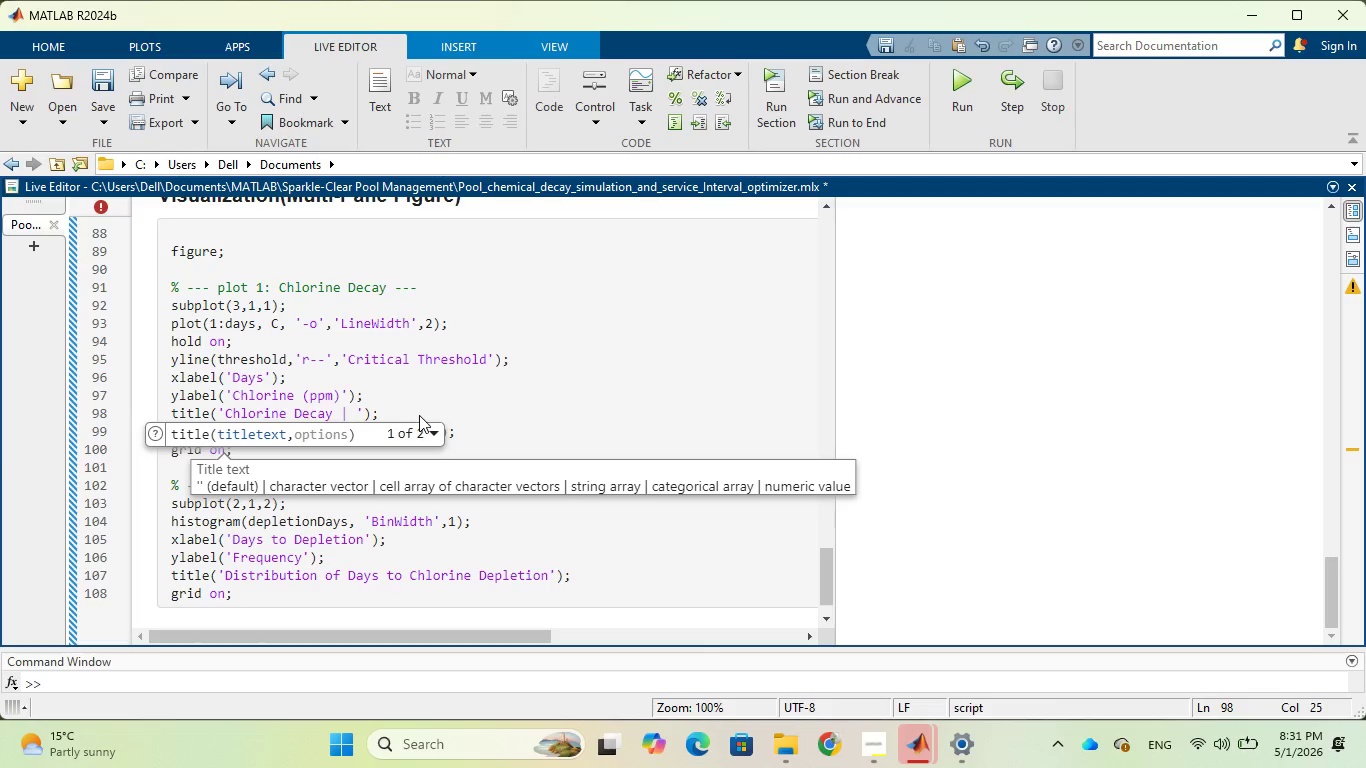 
type(Initial)
 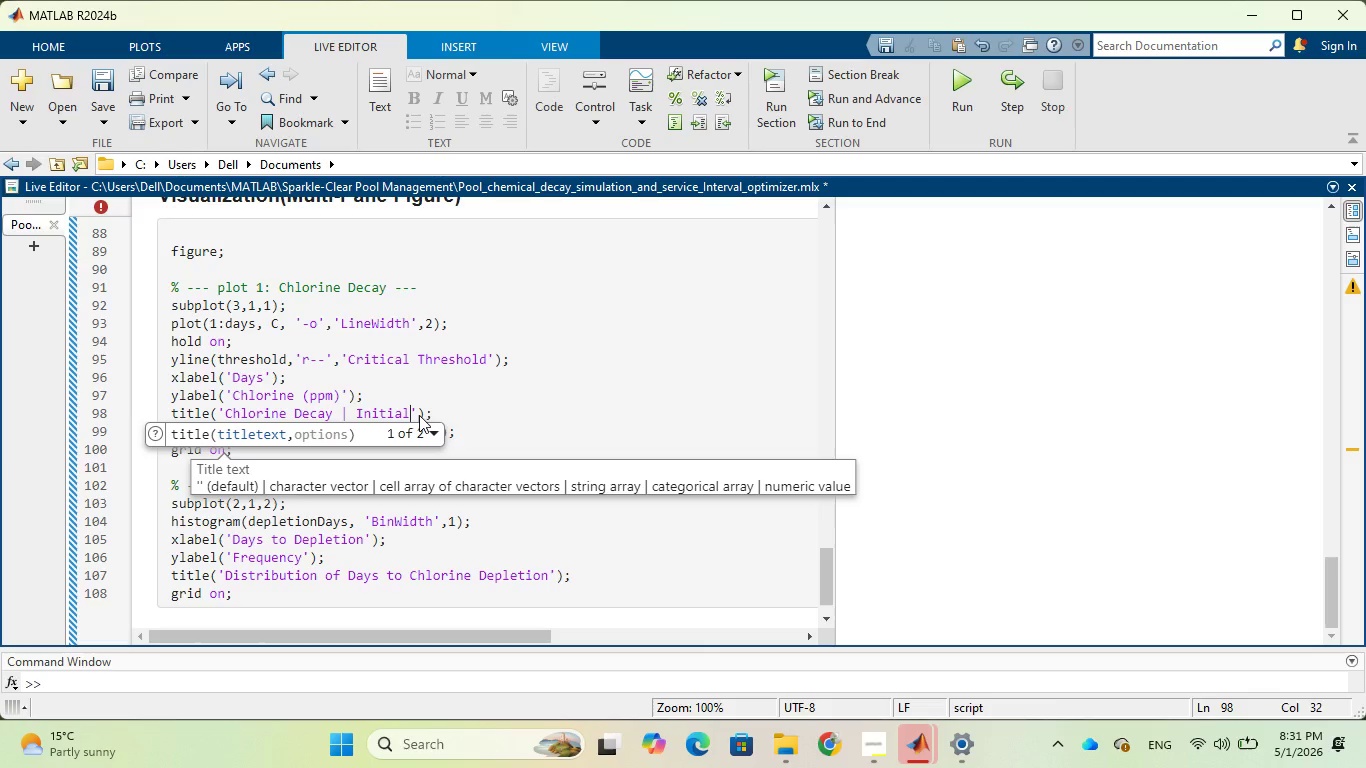 
key(Space)
 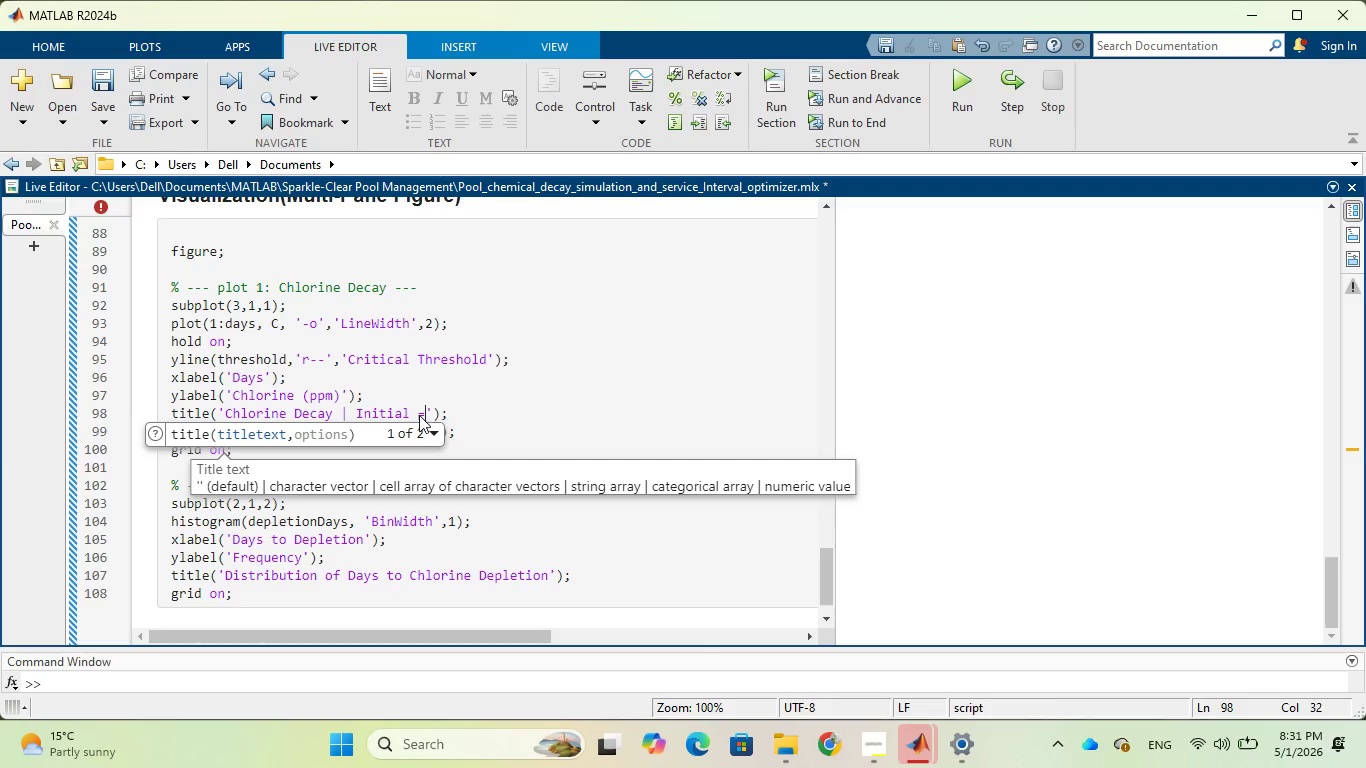 
key(Equal)
 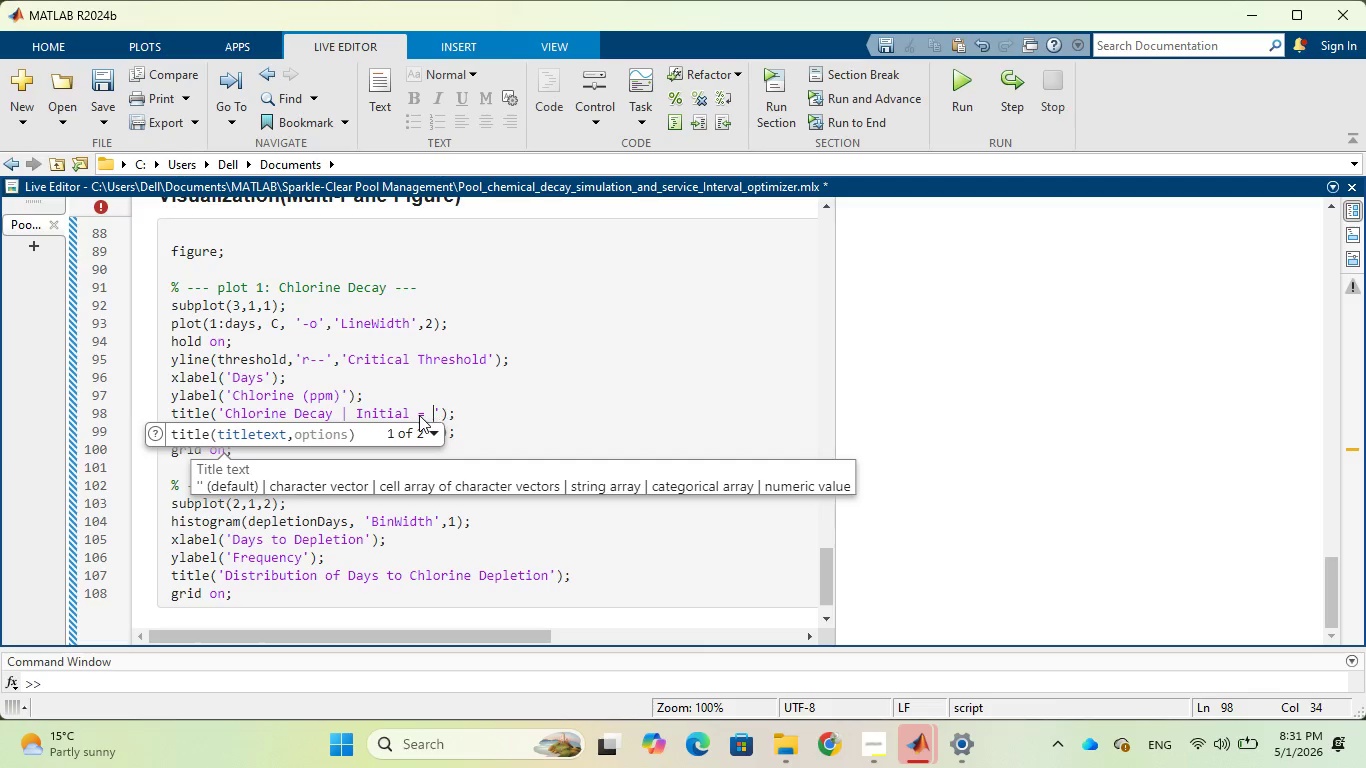 
key(Space)
 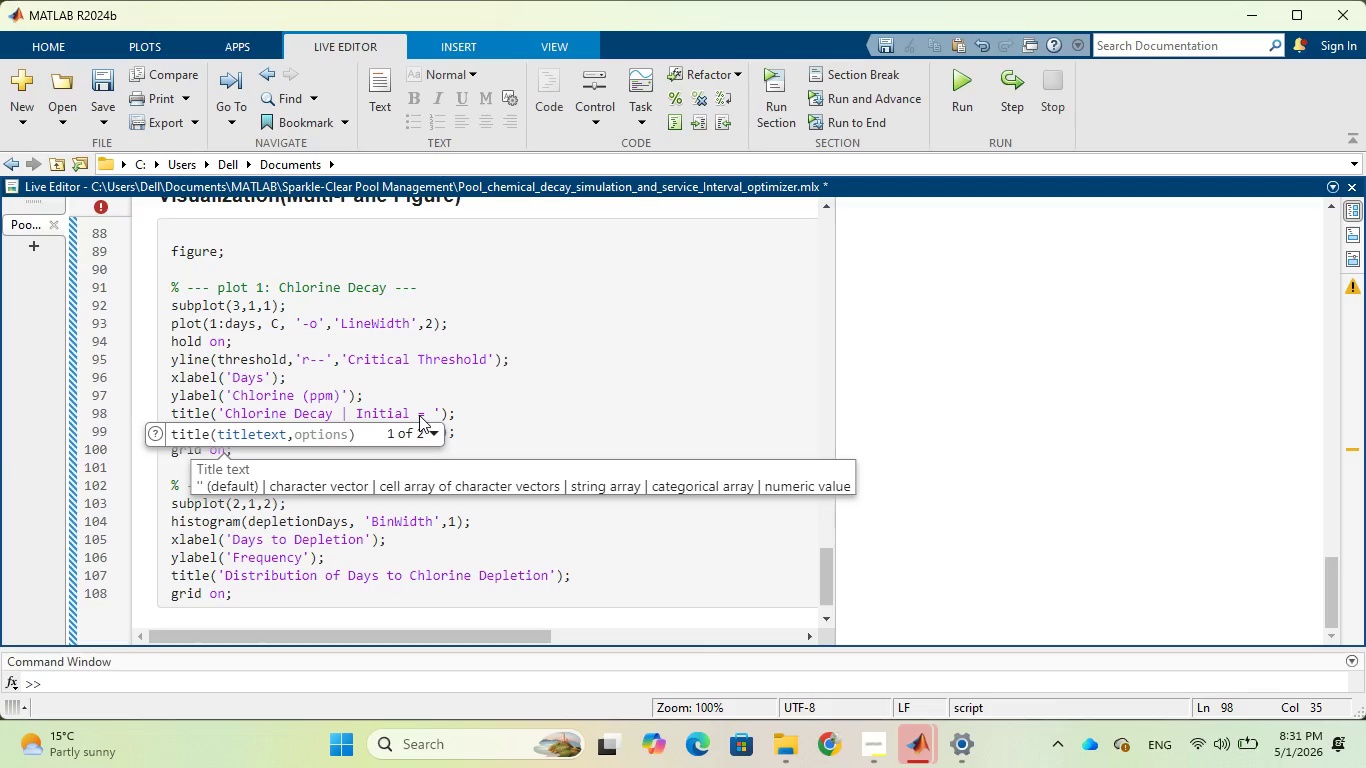 
key(Quote)
 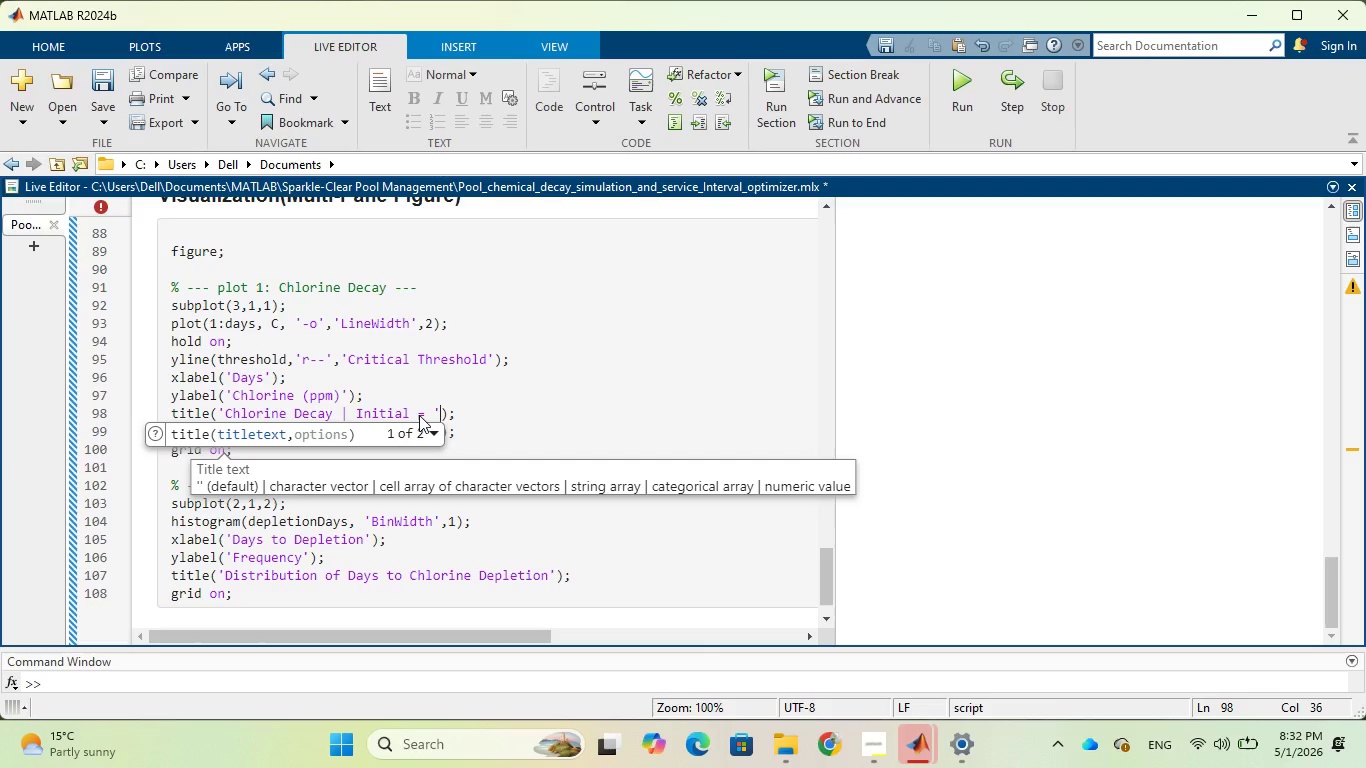 
wait(5.19)
 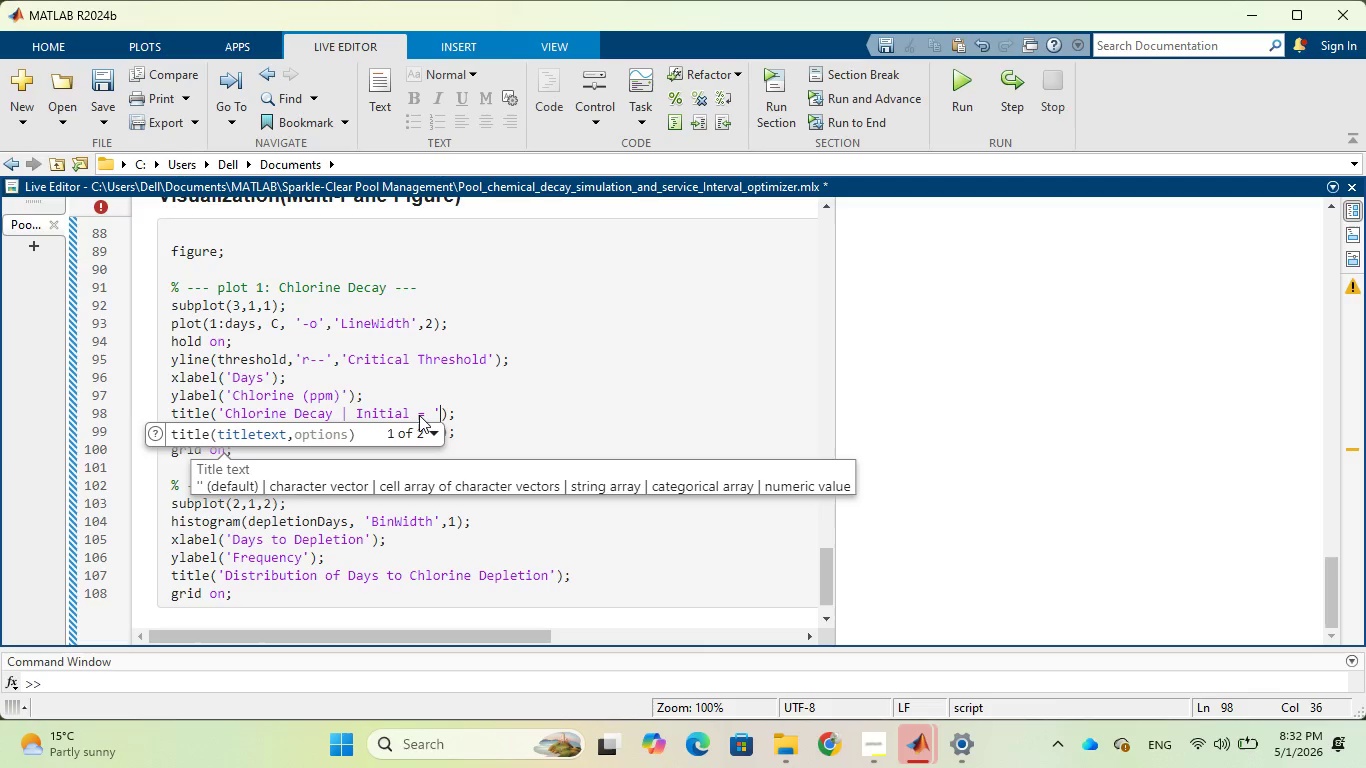 
key(Comma)
 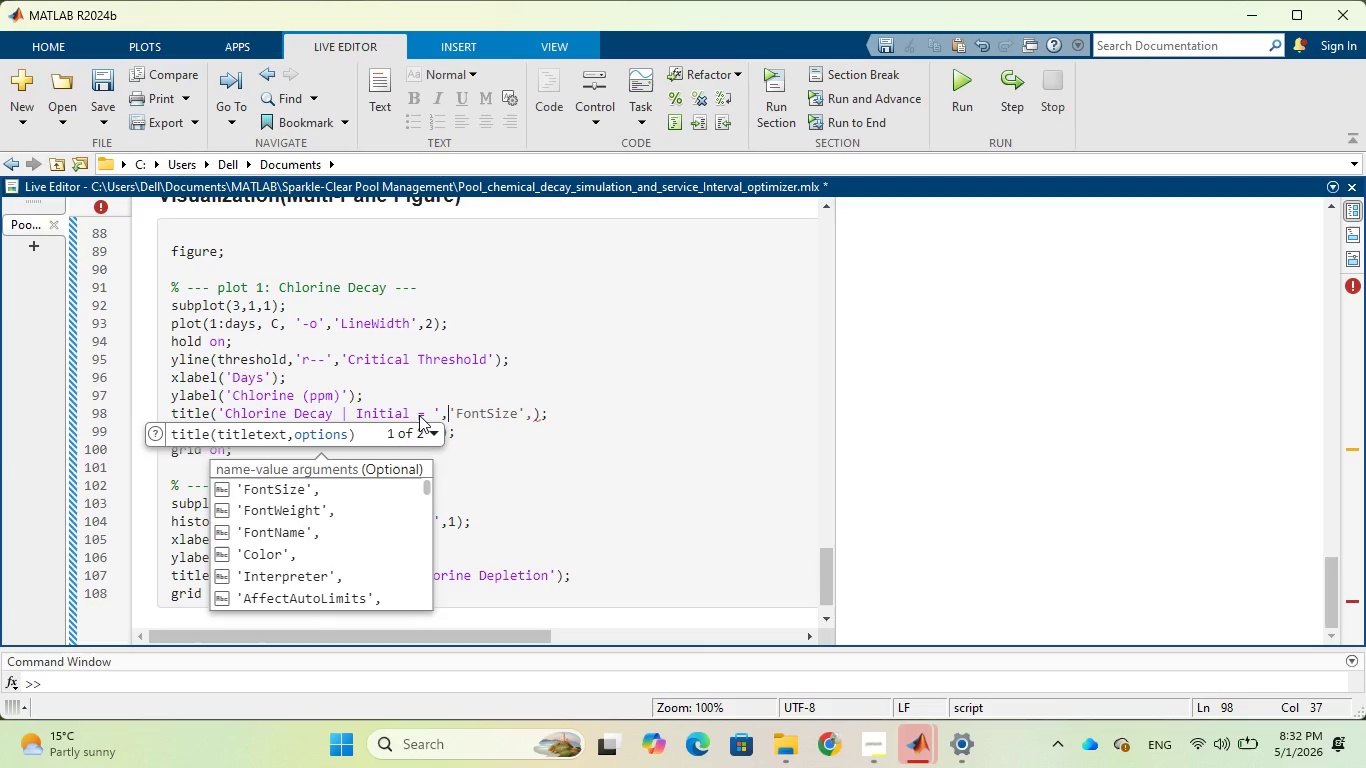 
type( num2str)
 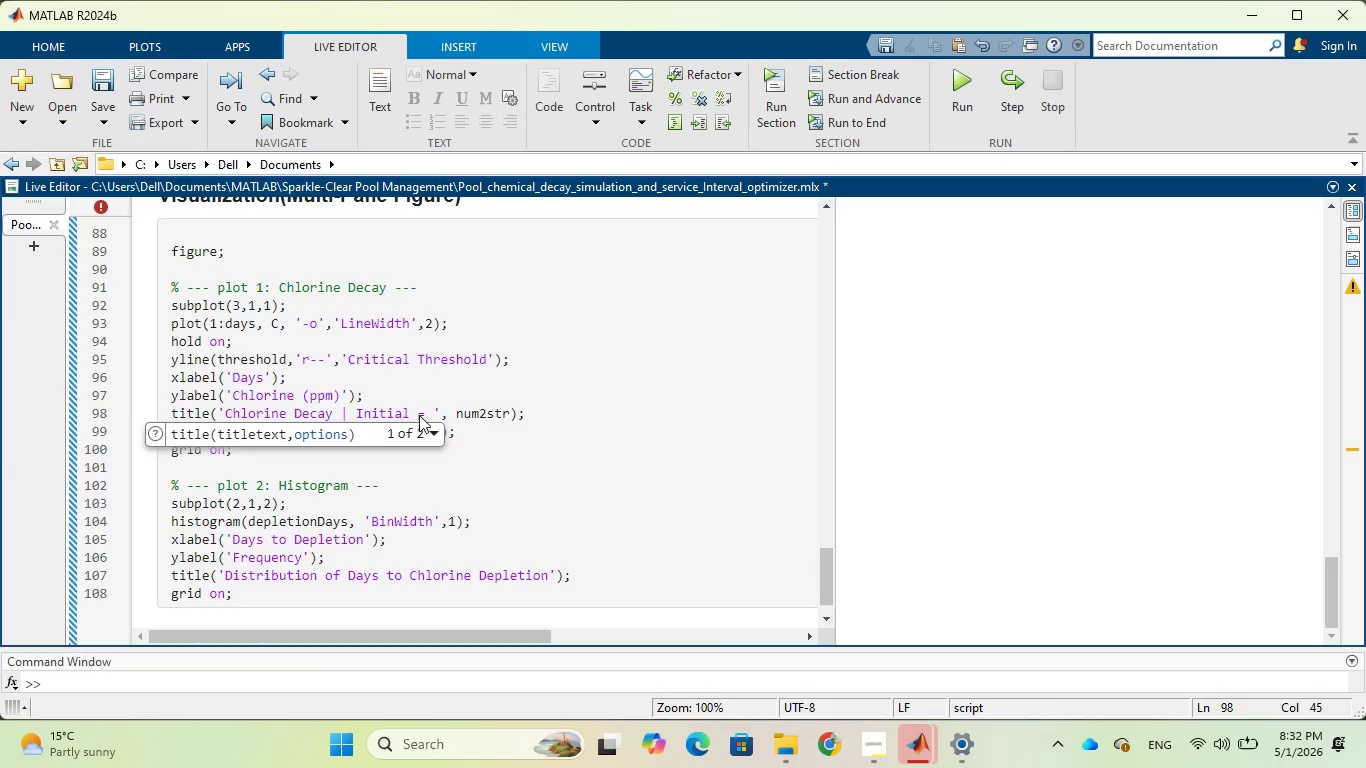 
type((C0)
 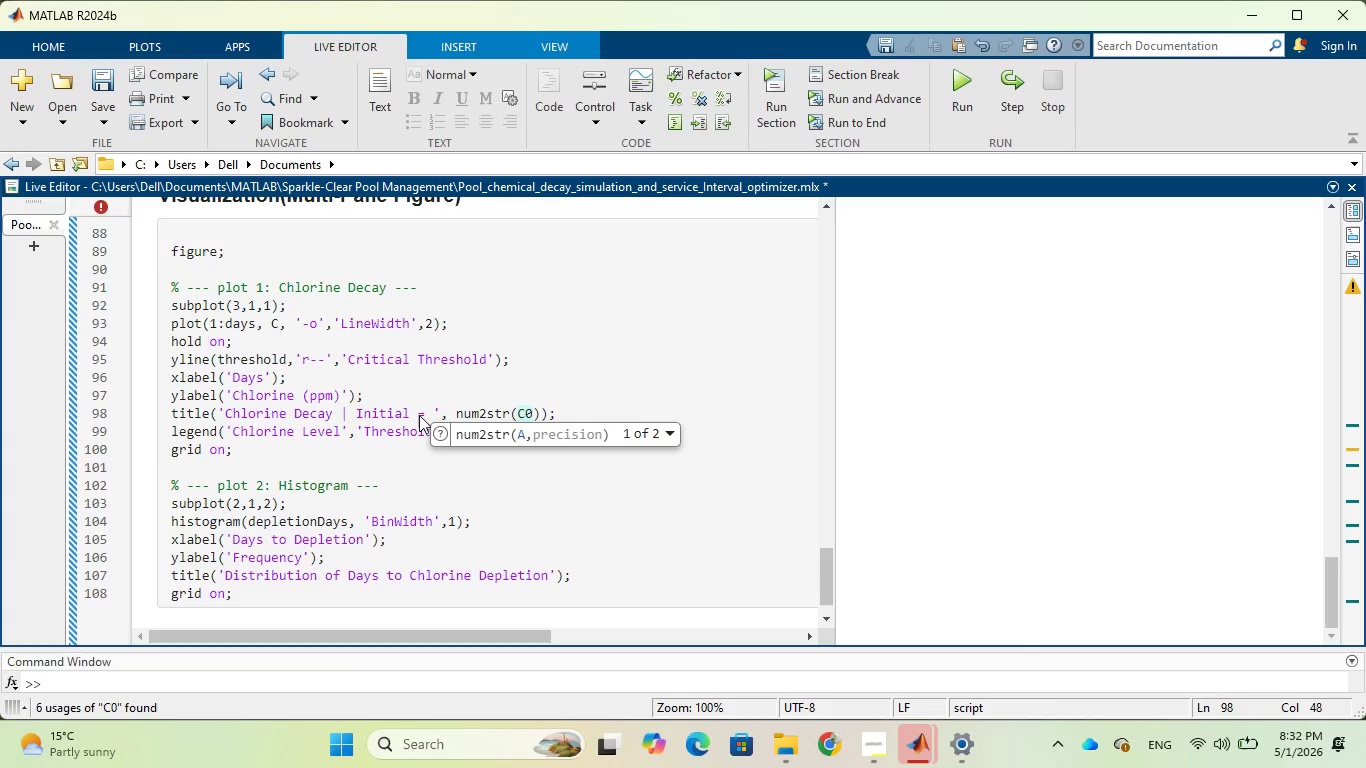 
key(ArrowRight)
 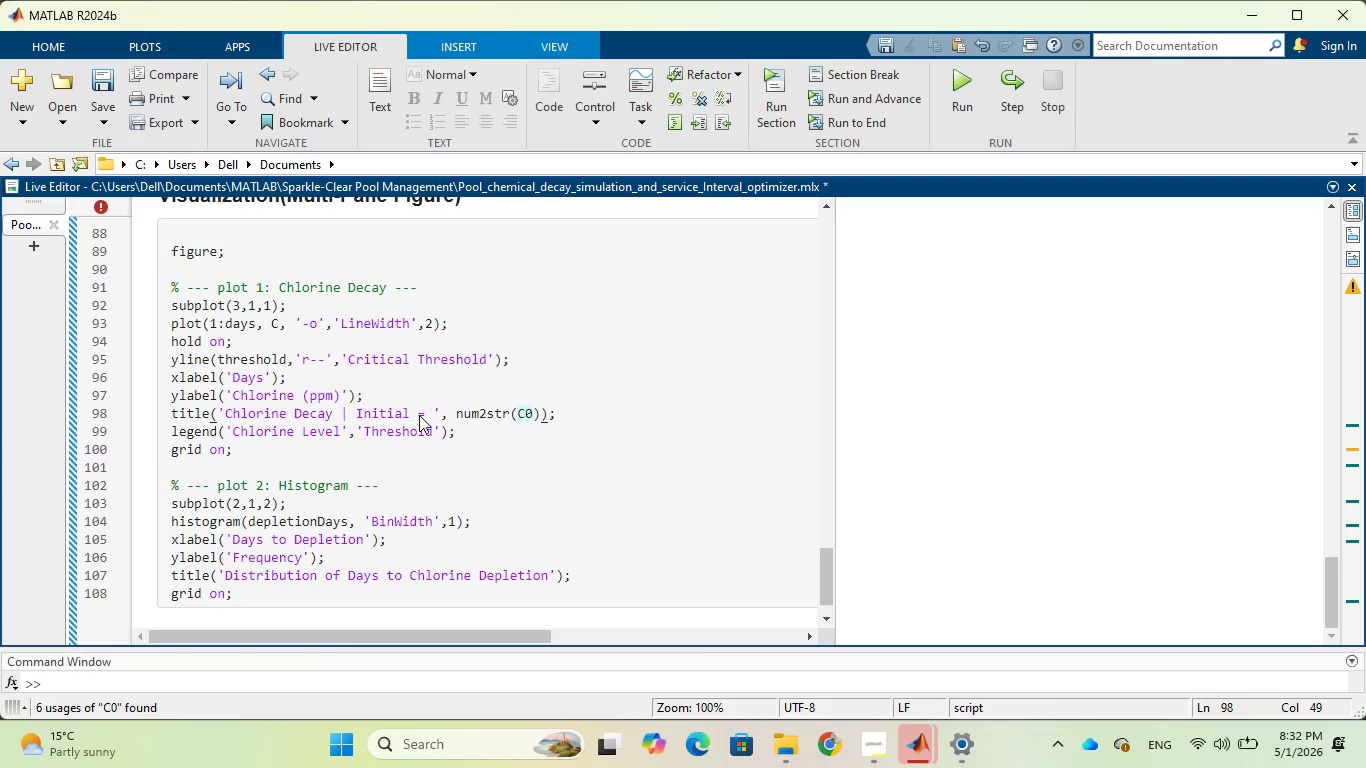 
key(Comma)
 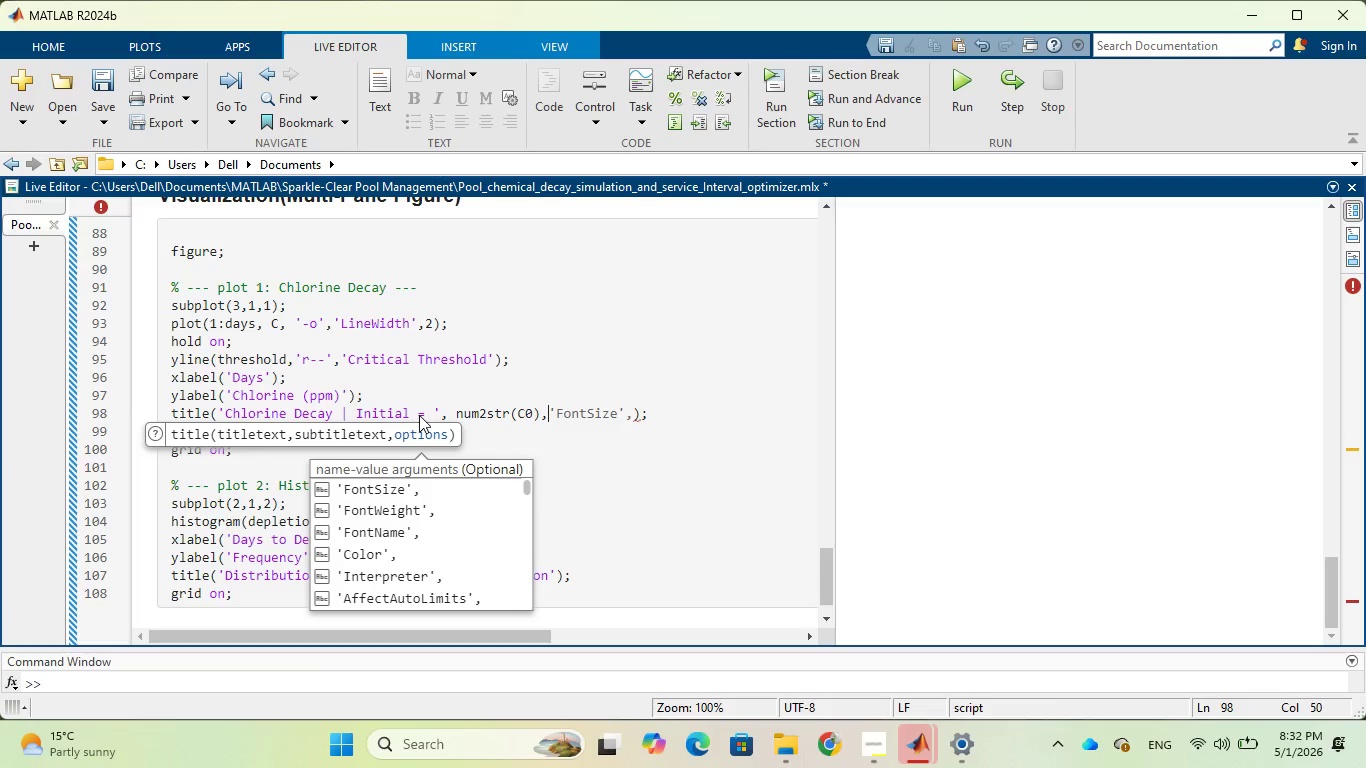 
key(Space)
 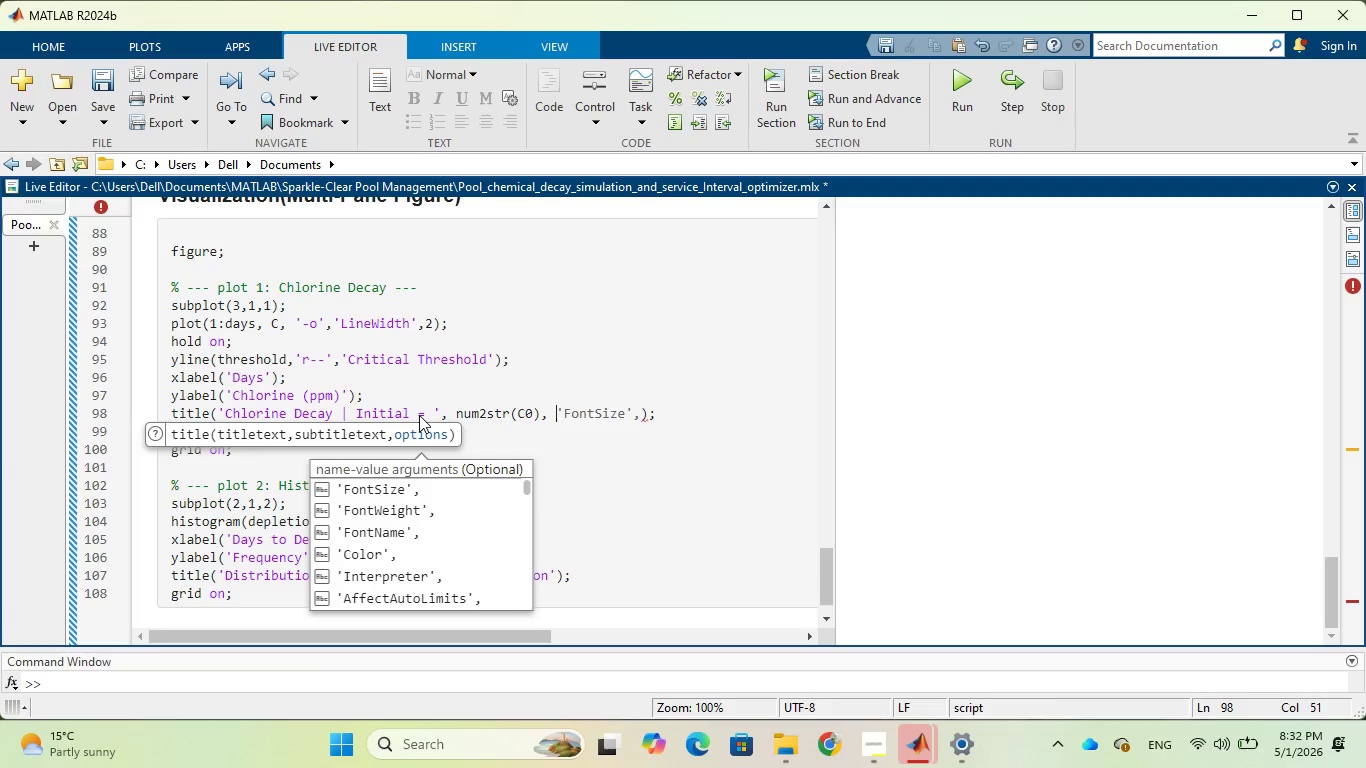 
hold_key(key=Quote, duration=0.31)
 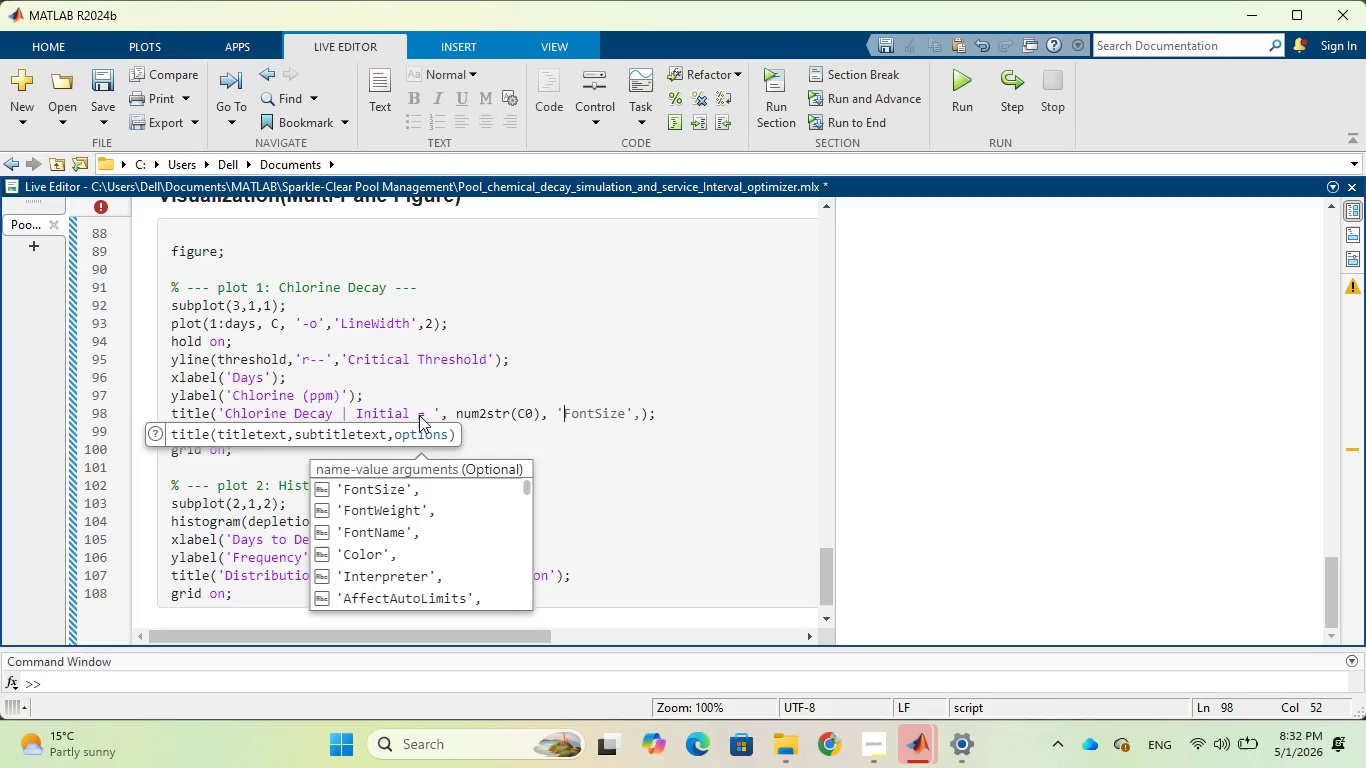 
type(ppm)
 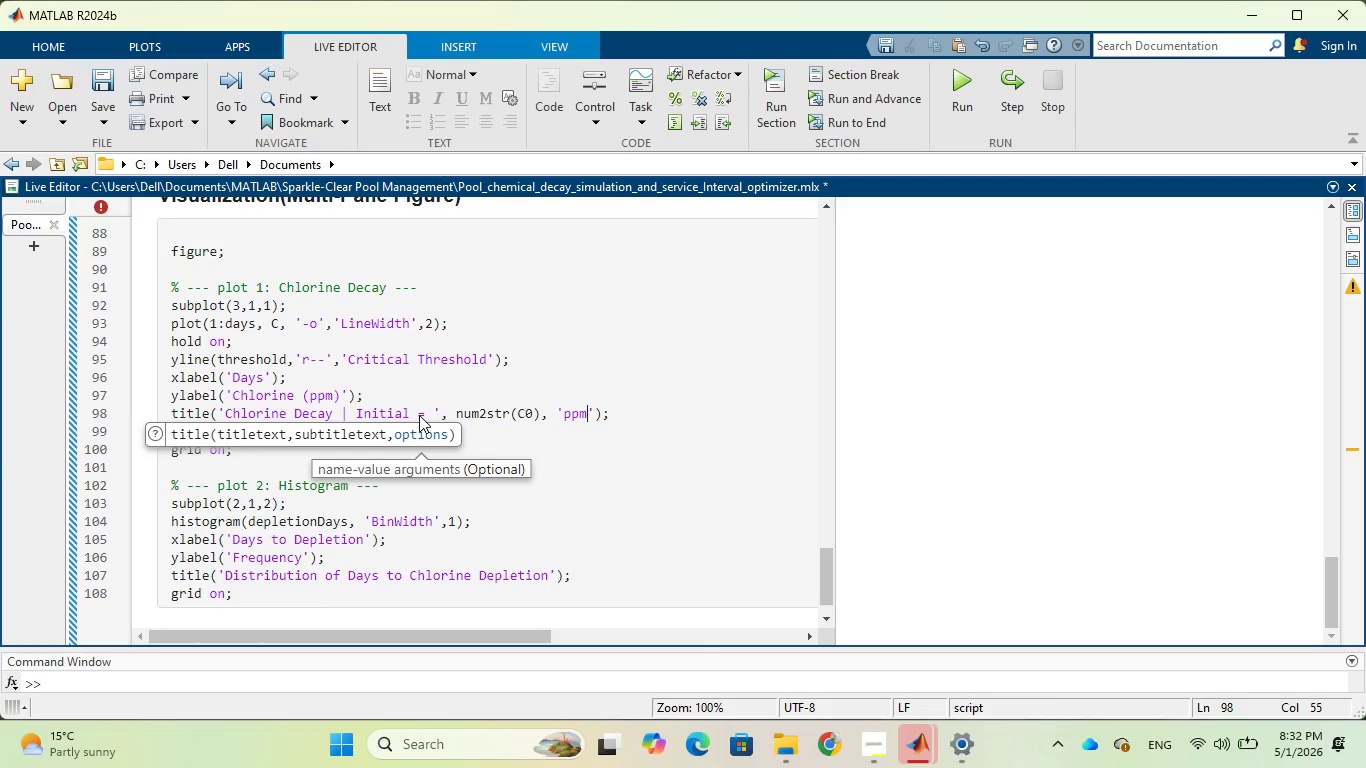 
wait(5.11)
 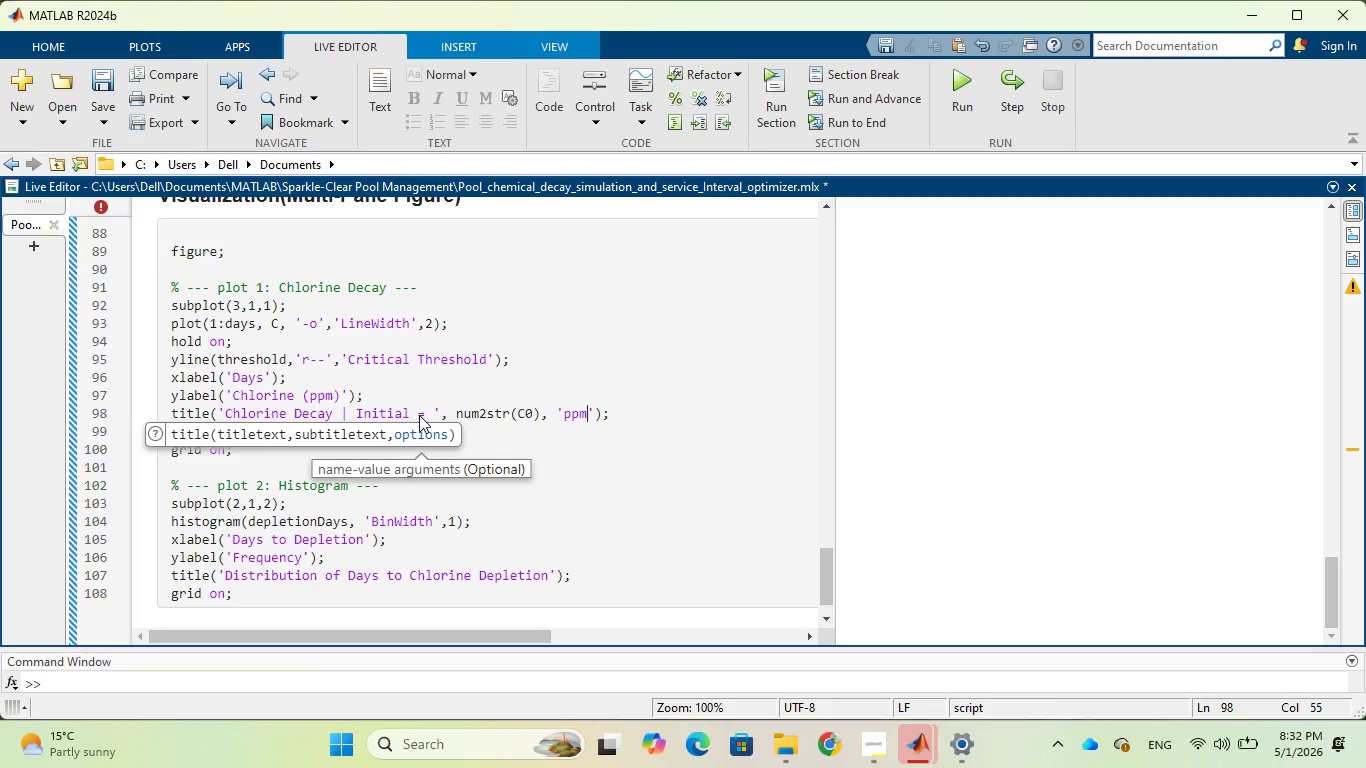 
key(ArrowRight)
 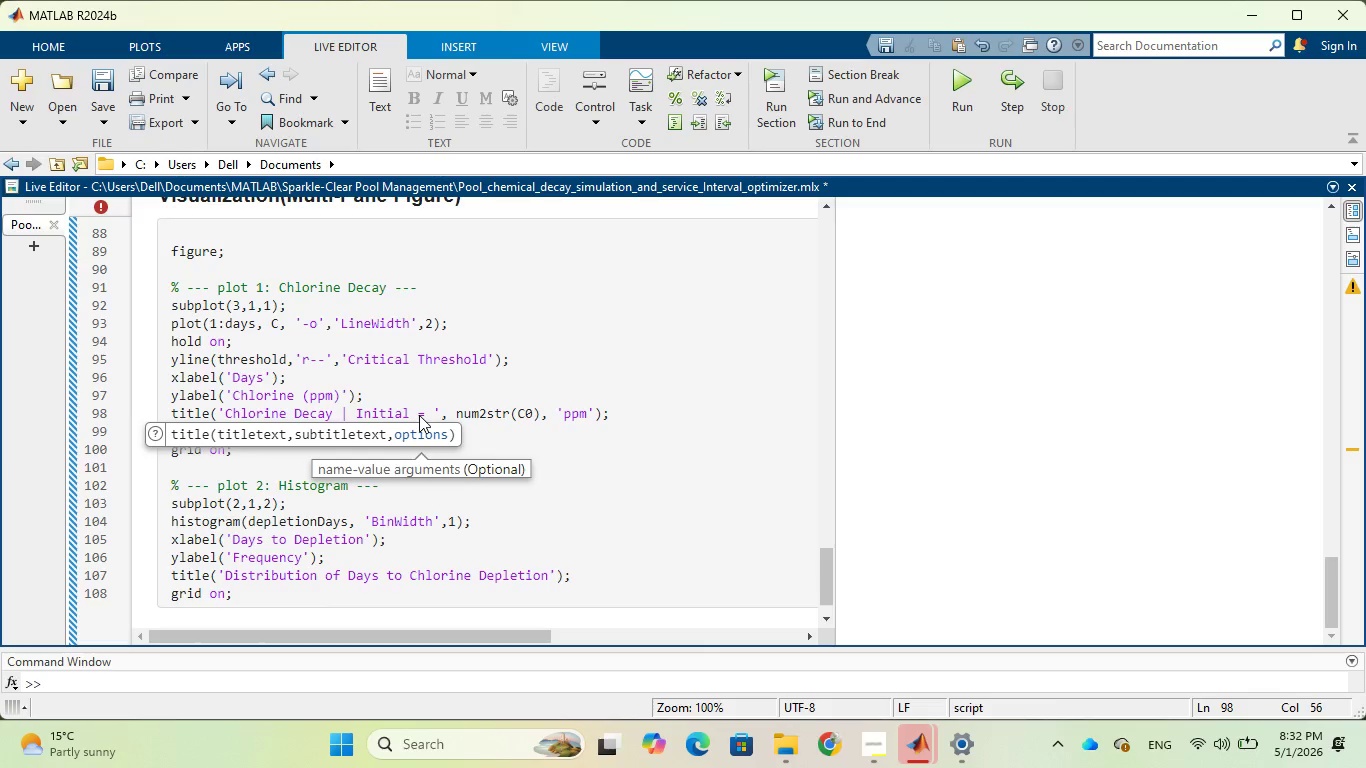 
hold_key(key=BracketRight, duration=0.34)
 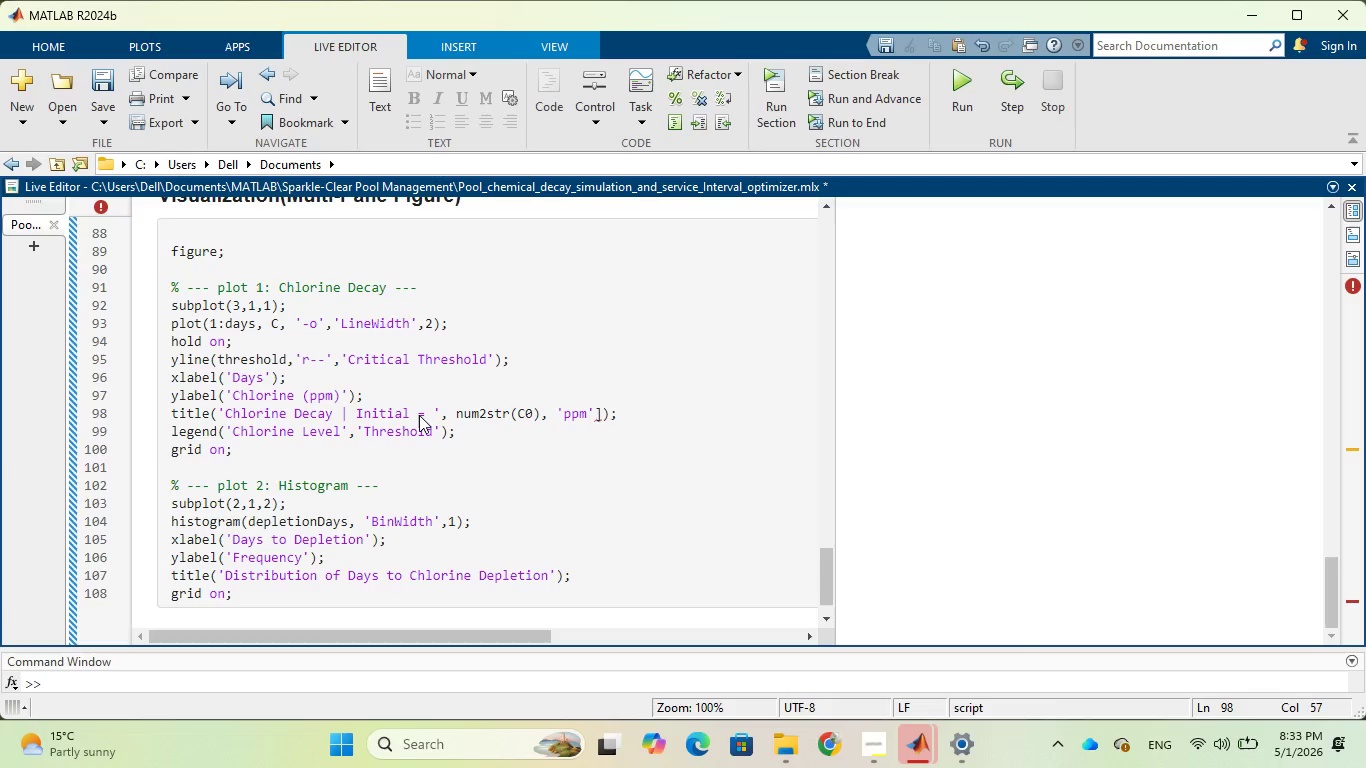 
wait(38.45)
 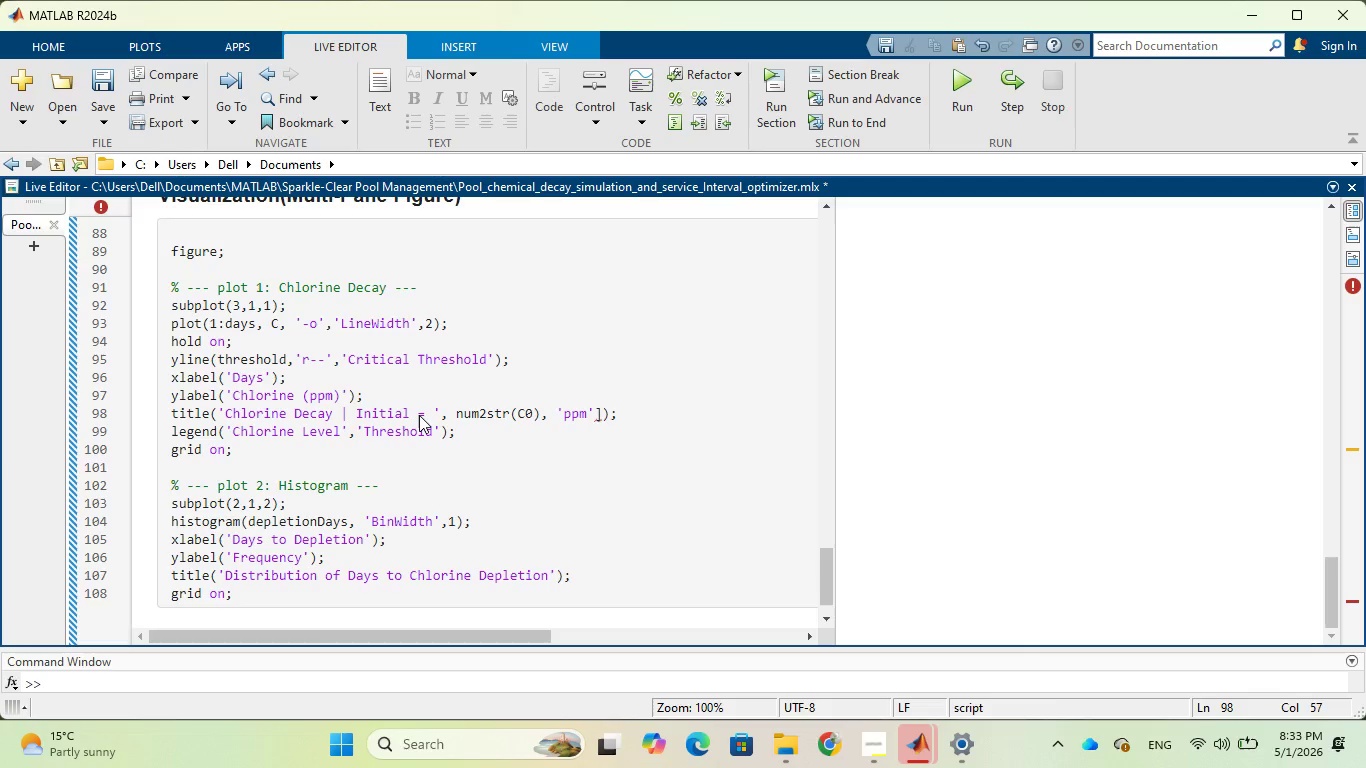 
key(ArrowLeft)
 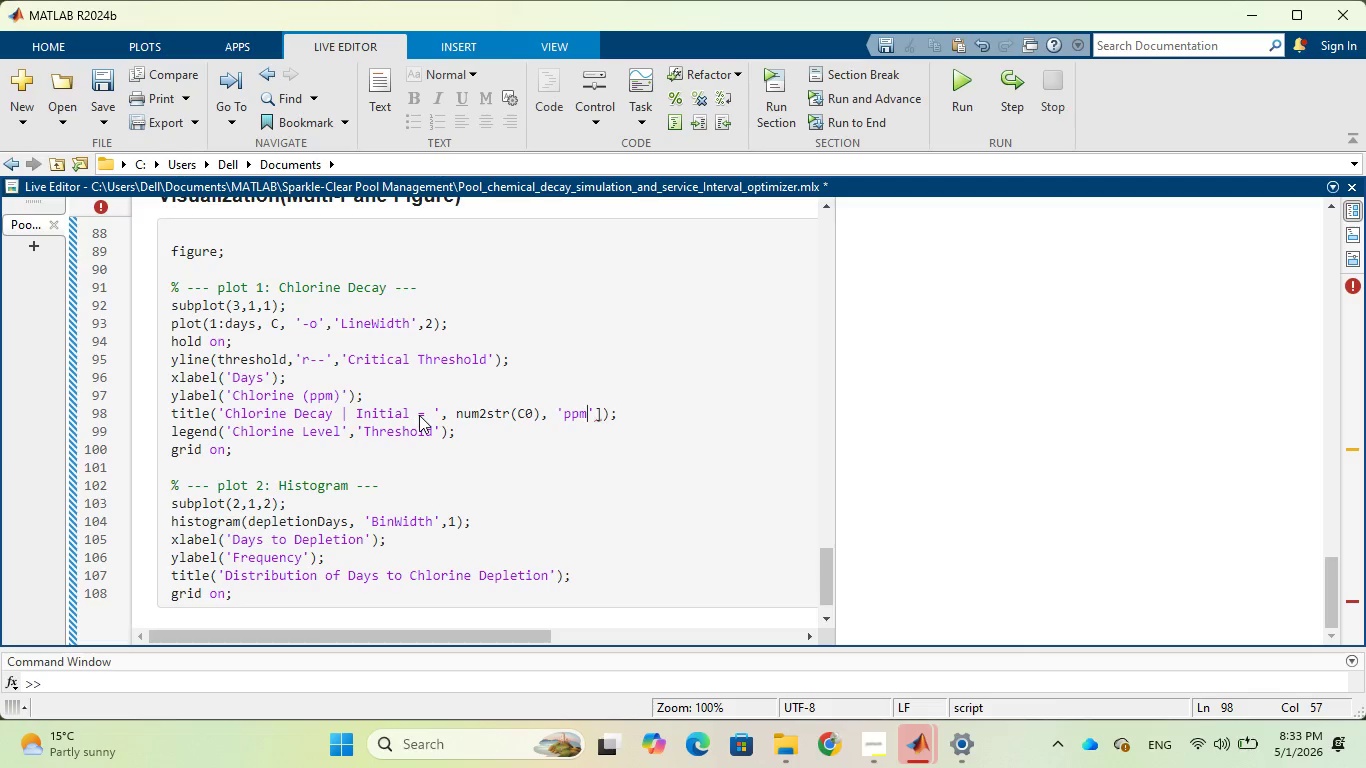 
key(ArrowLeft)
 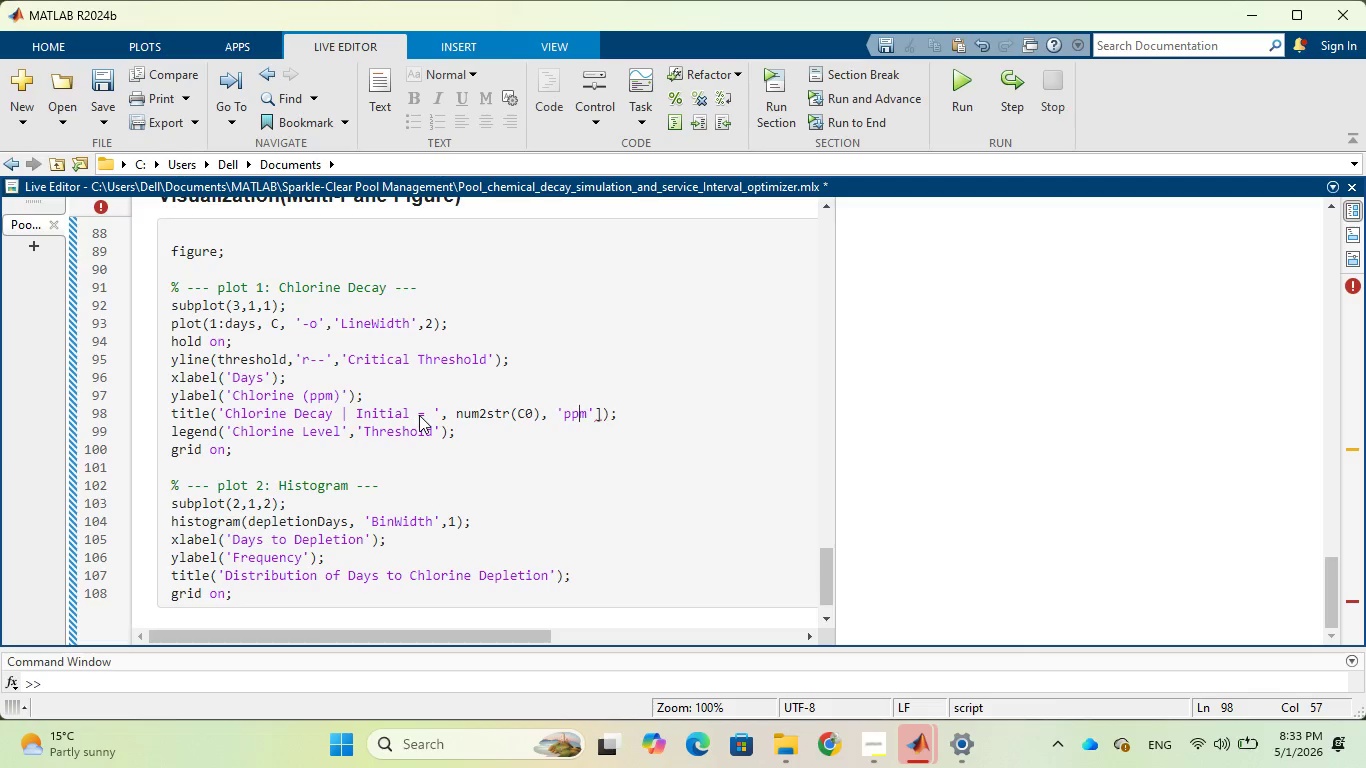 
key(ArrowLeft)
 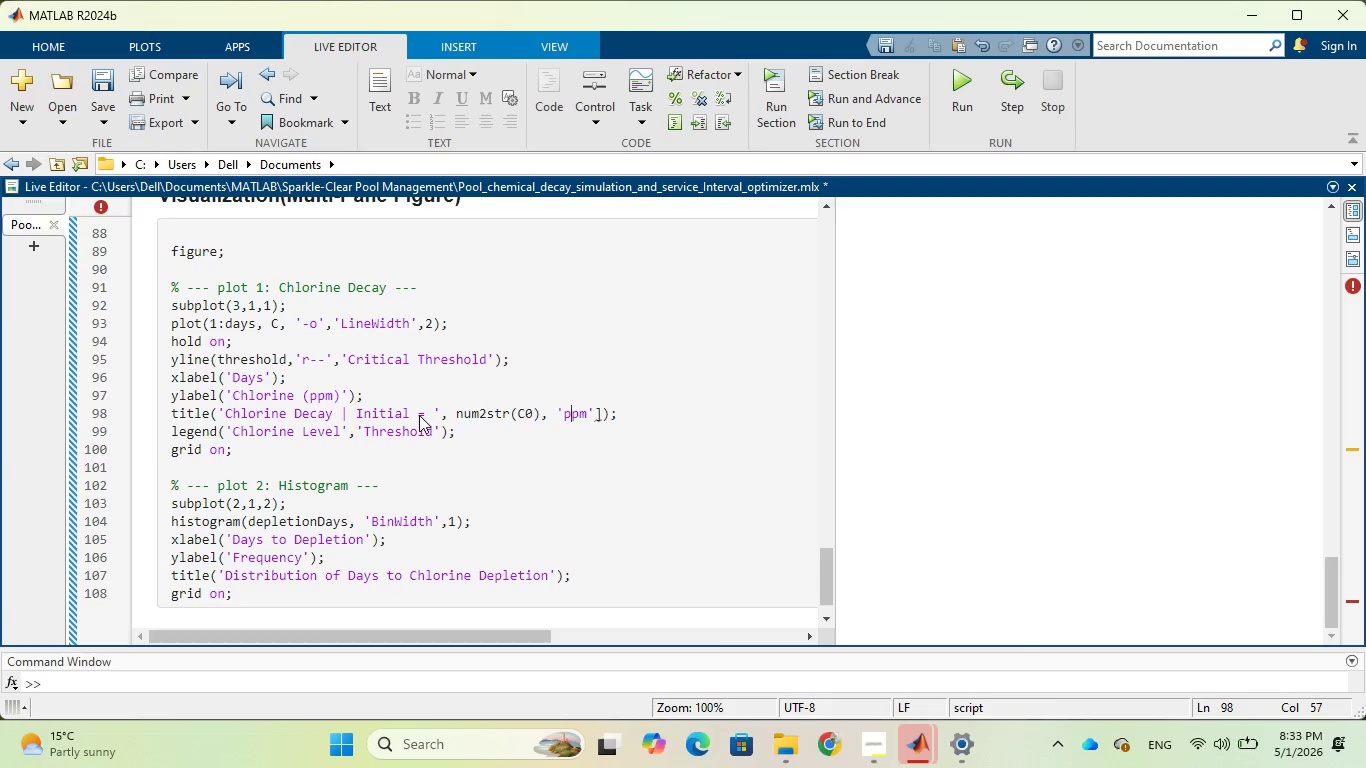 
hold_key(key=ArrowLeft, duration=1.5)
 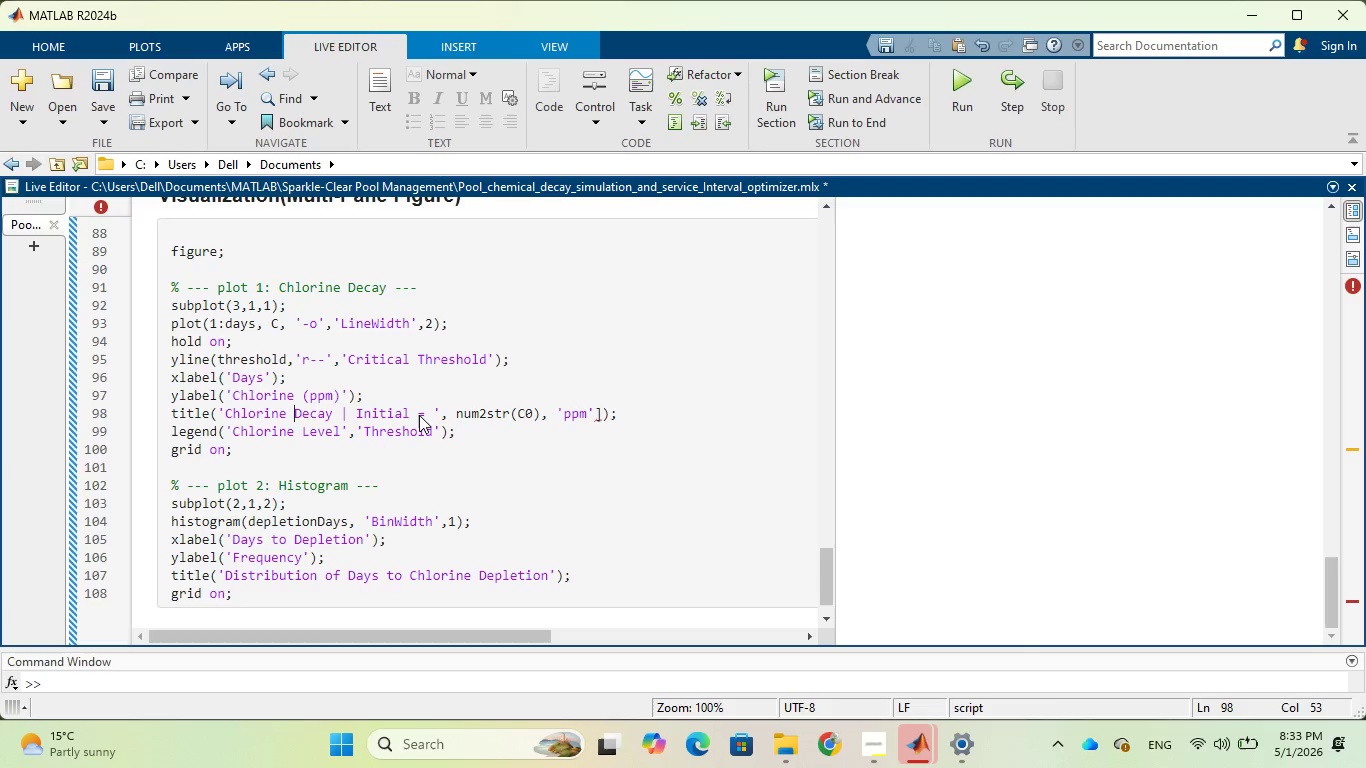 
key(ArrowLeft)
 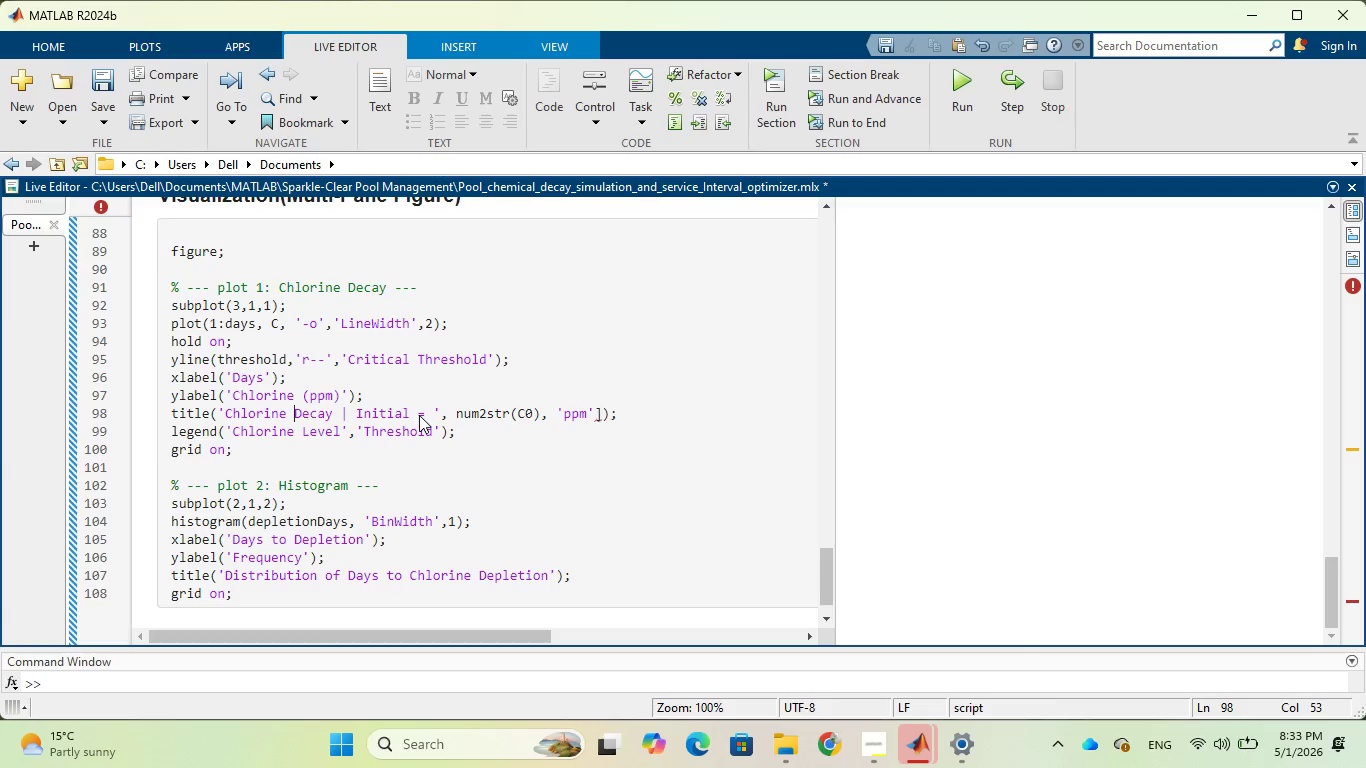 
key(ArrowLeft)
 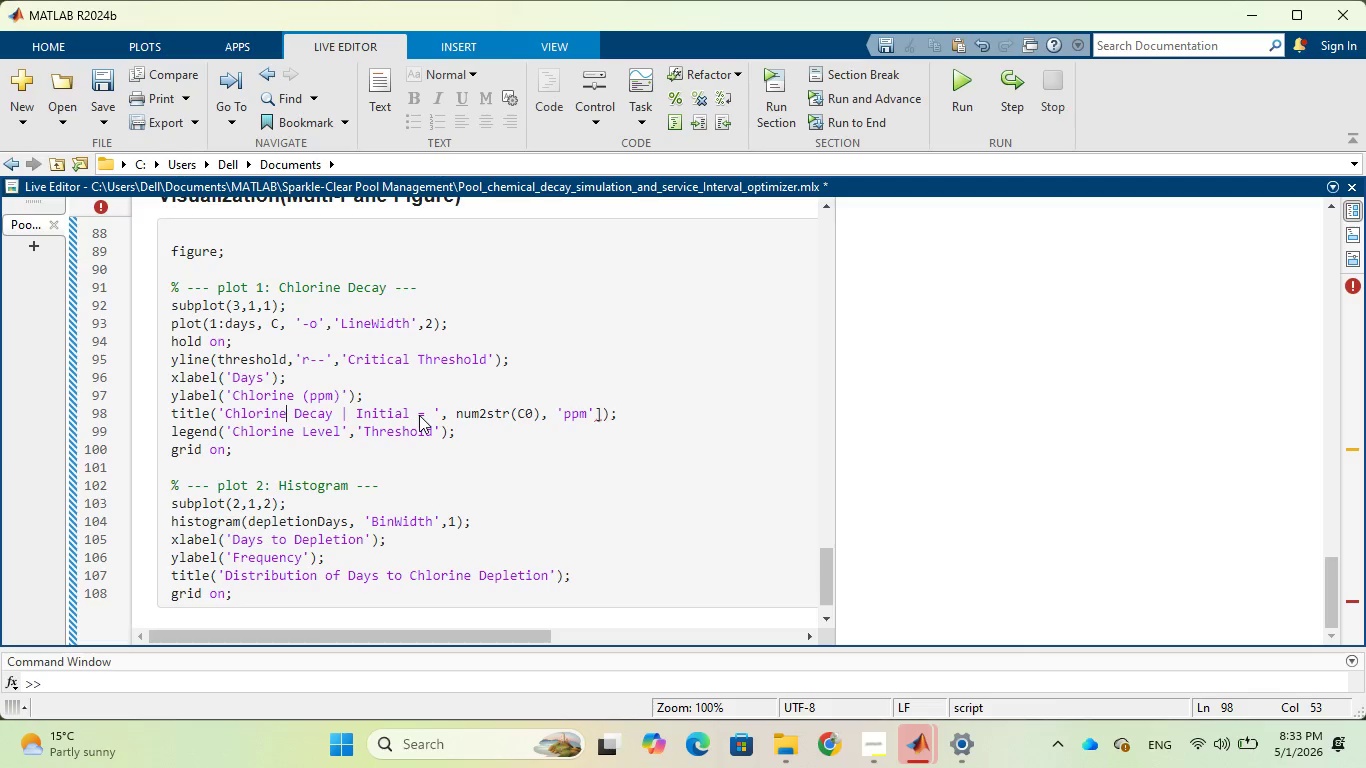 
key(ArrowLeft)
 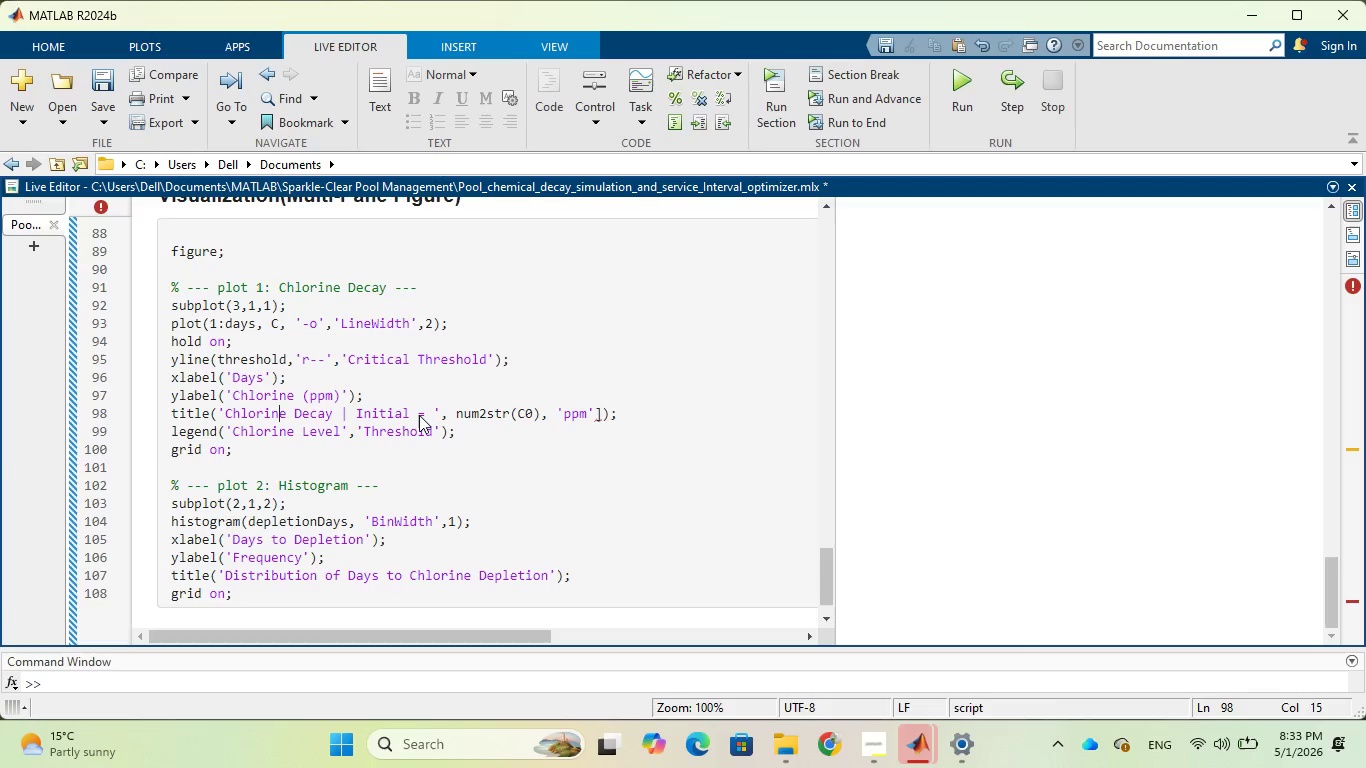 
key(ArrowLeft)
 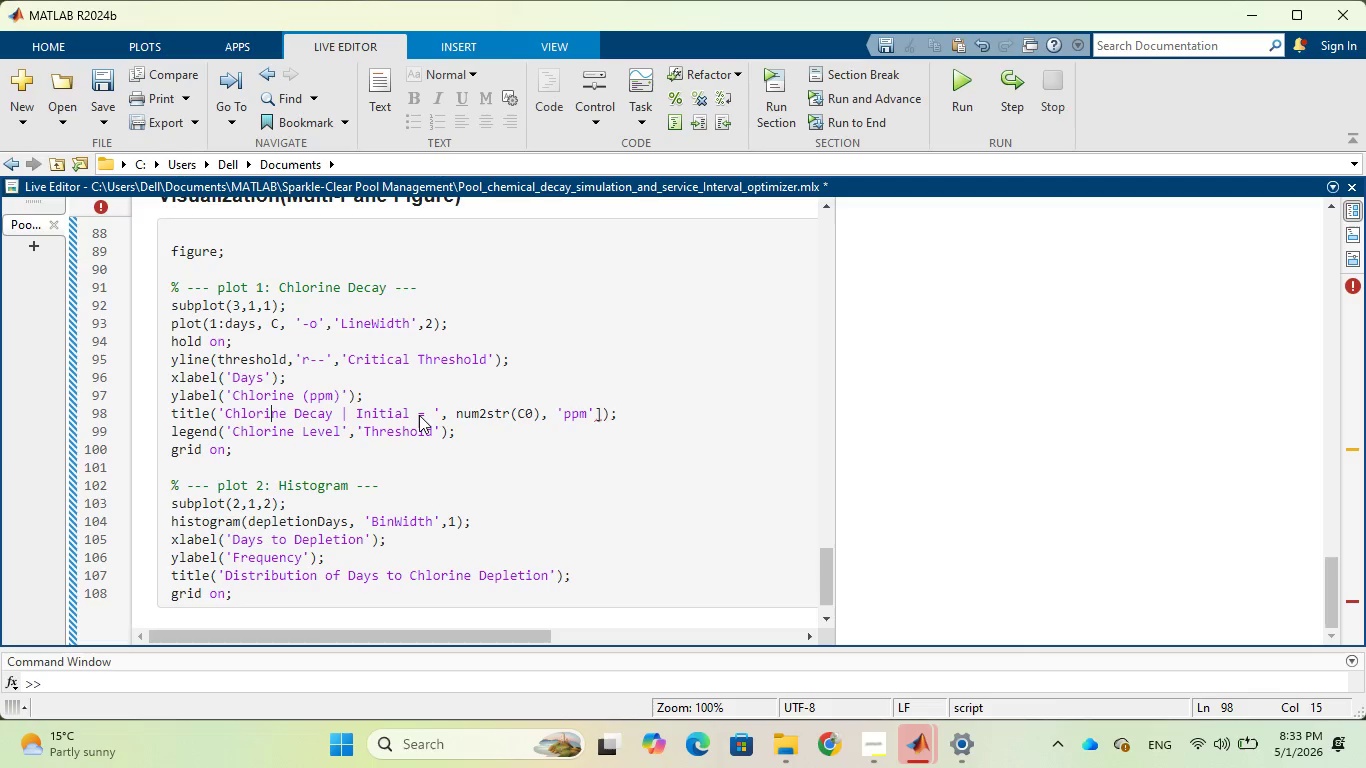 
key(ArrowLeft)
 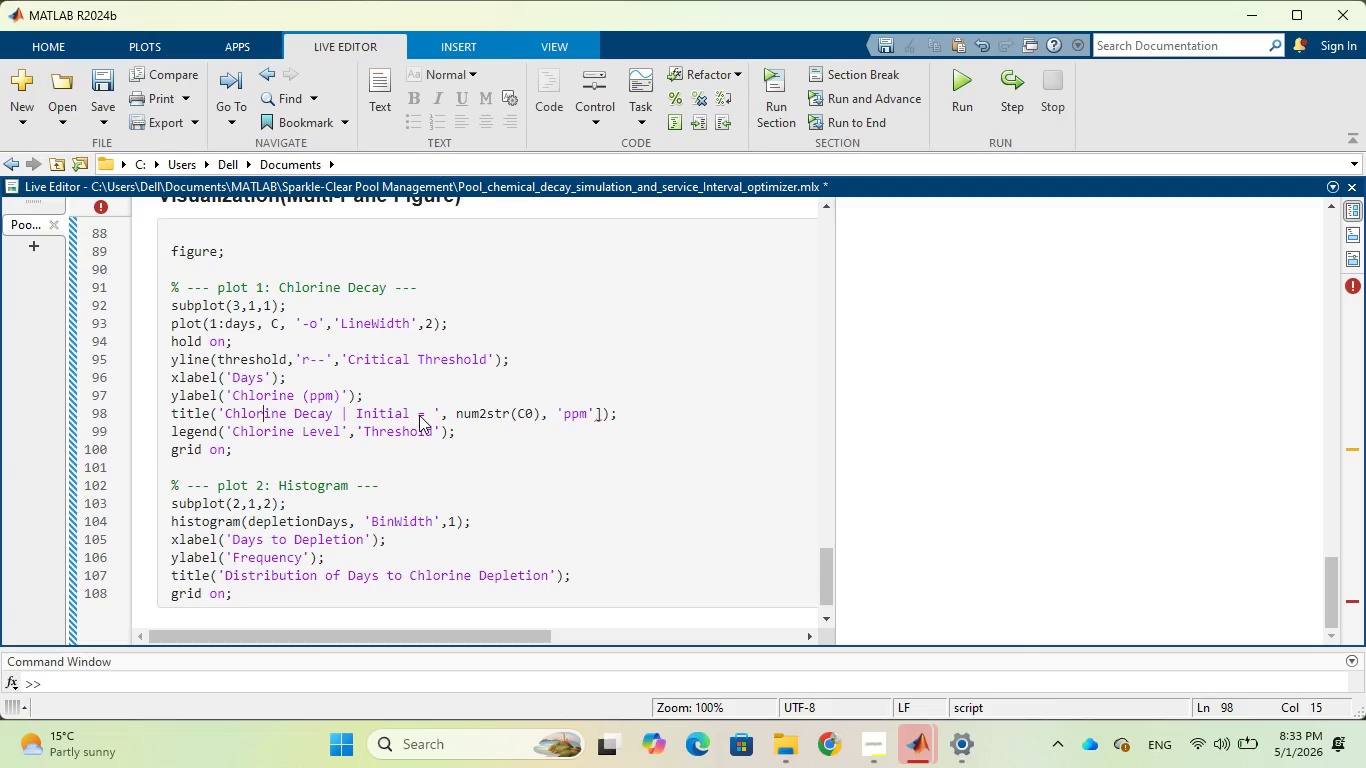 
key(ArrowLeft)
 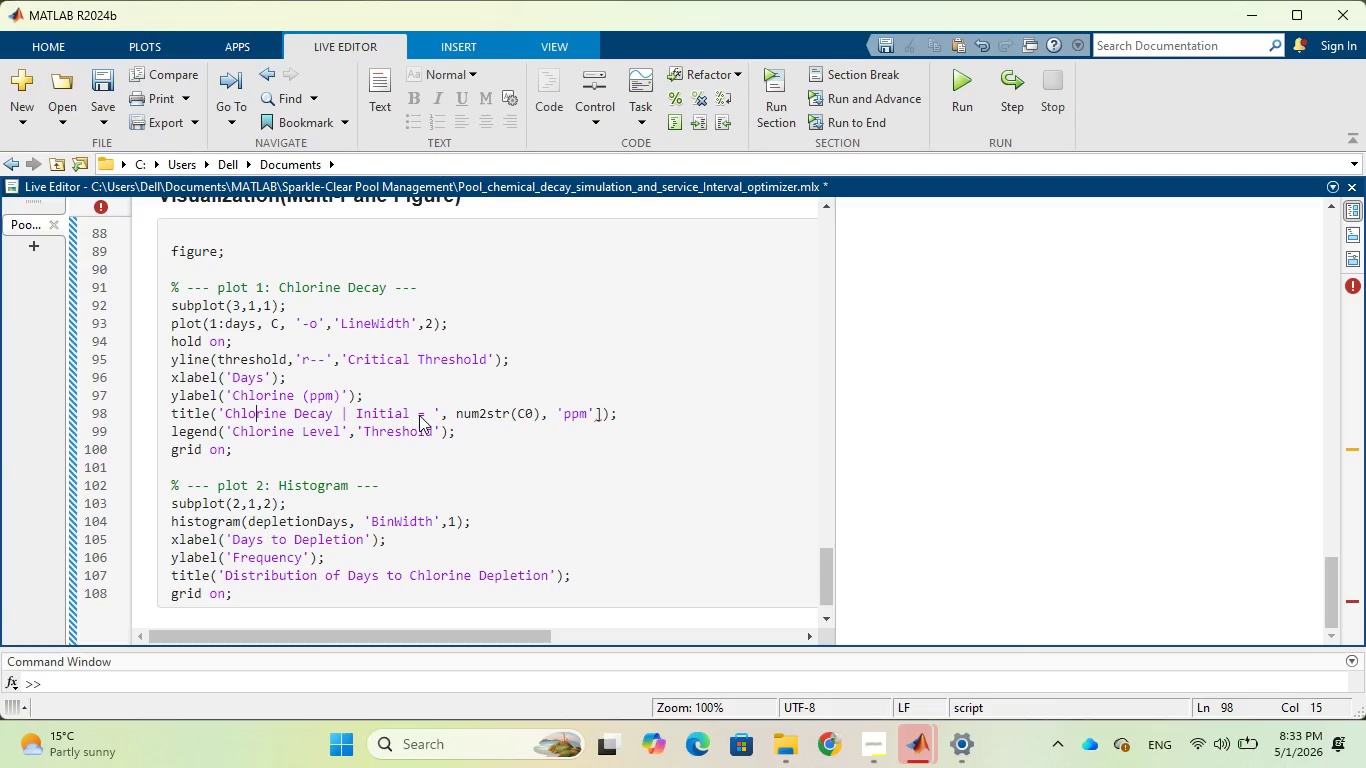 
key(ArrowLeft)
 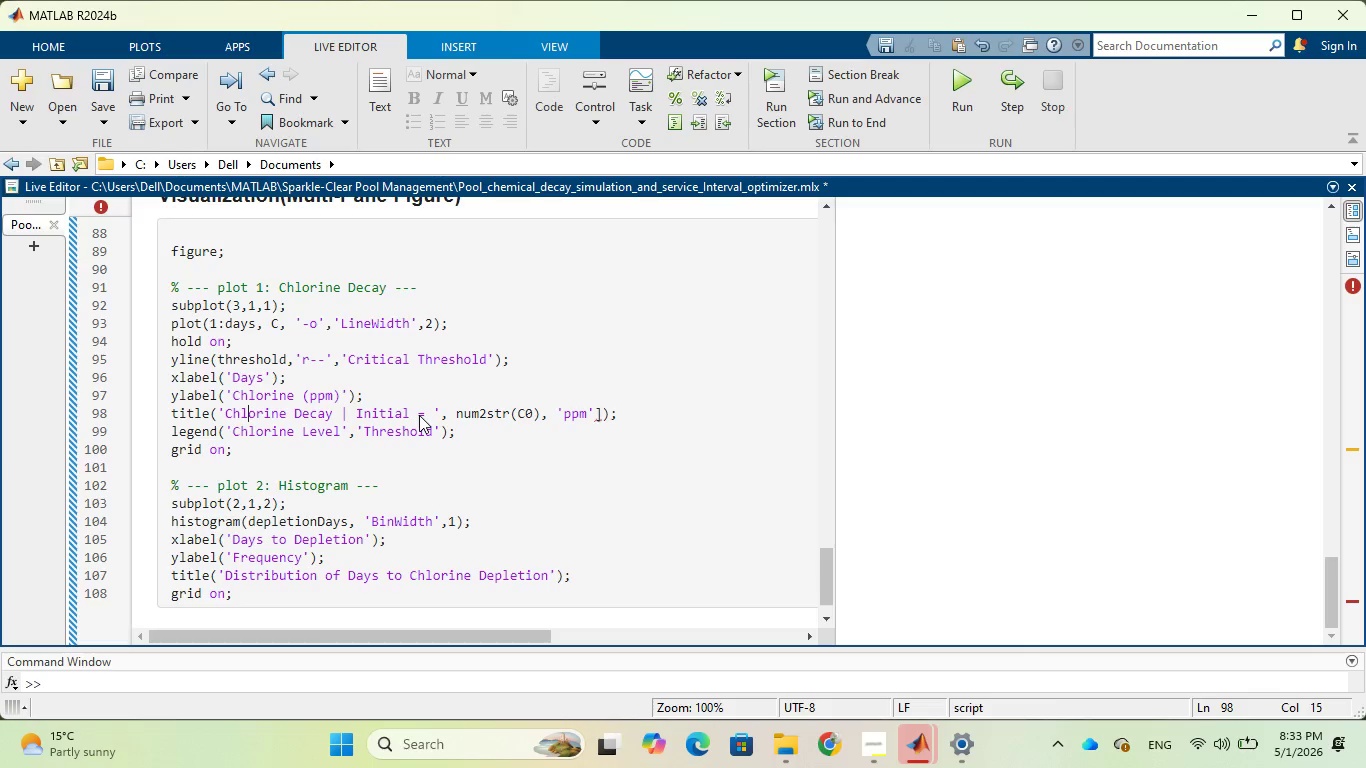 
key(ArrowLeft)
 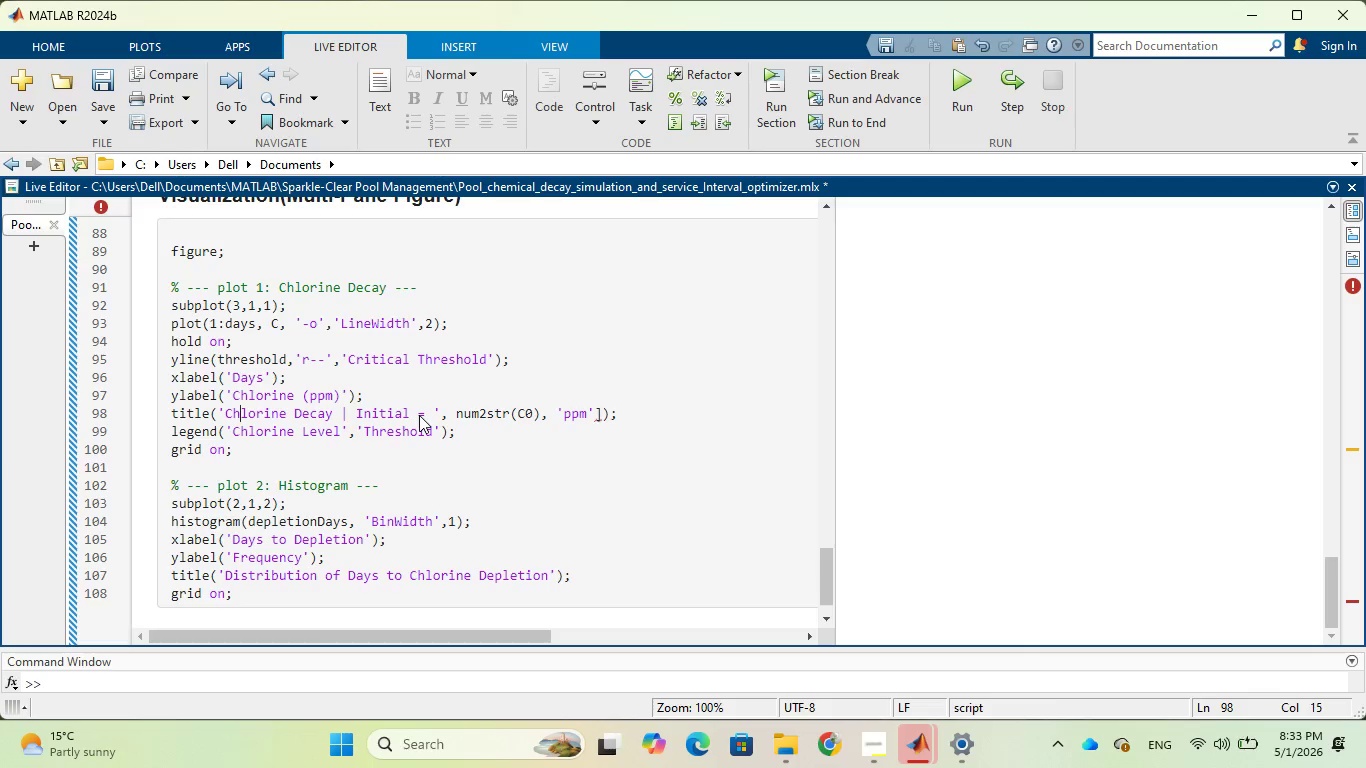 
key(ArrowLeft)
 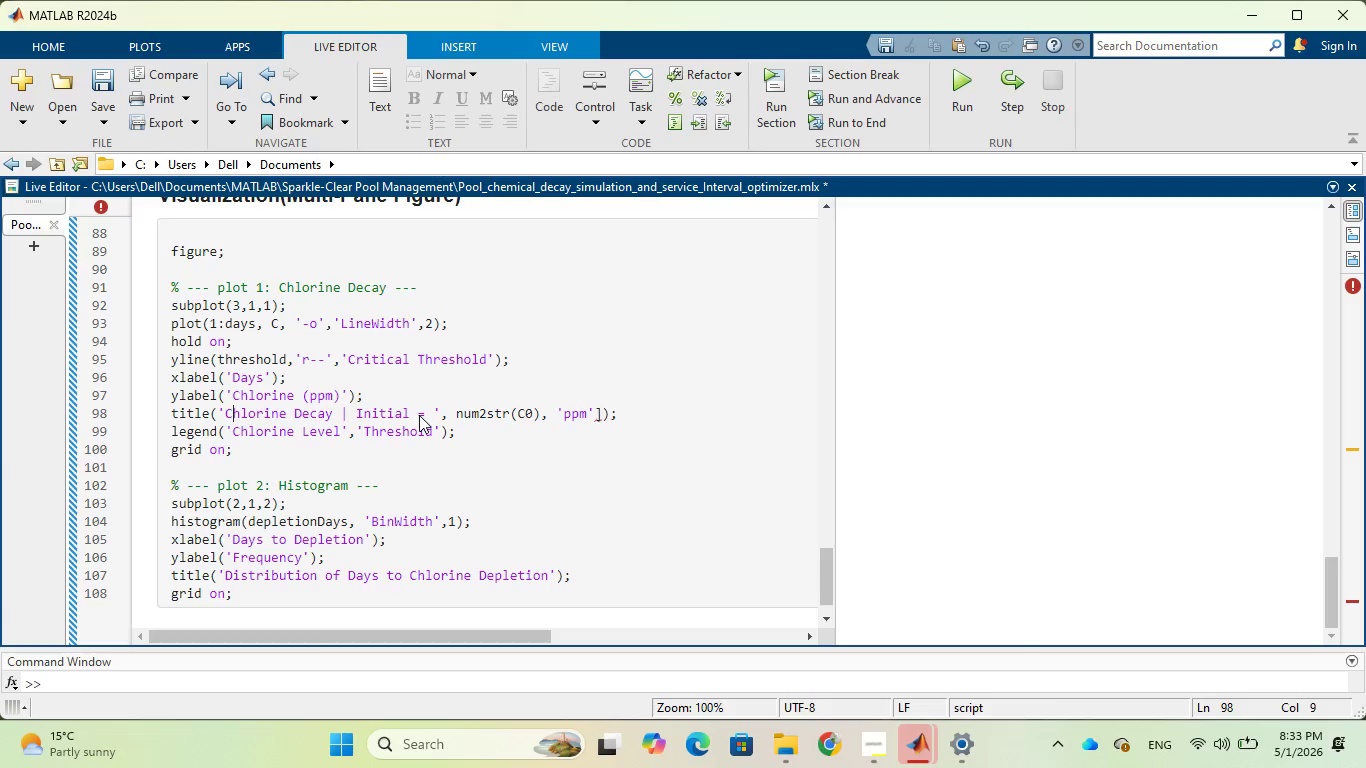 
key(ArrowLeft)
 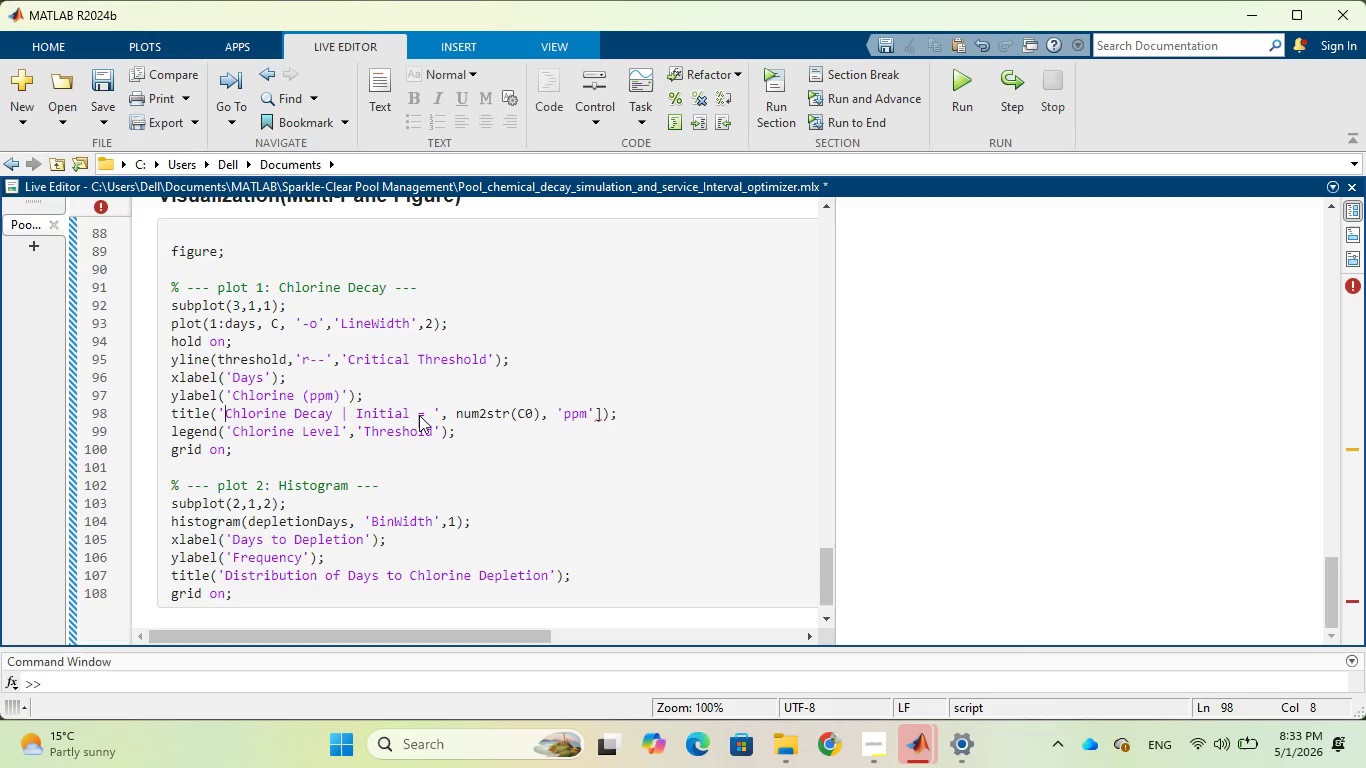 
key(ArrowLeft)
 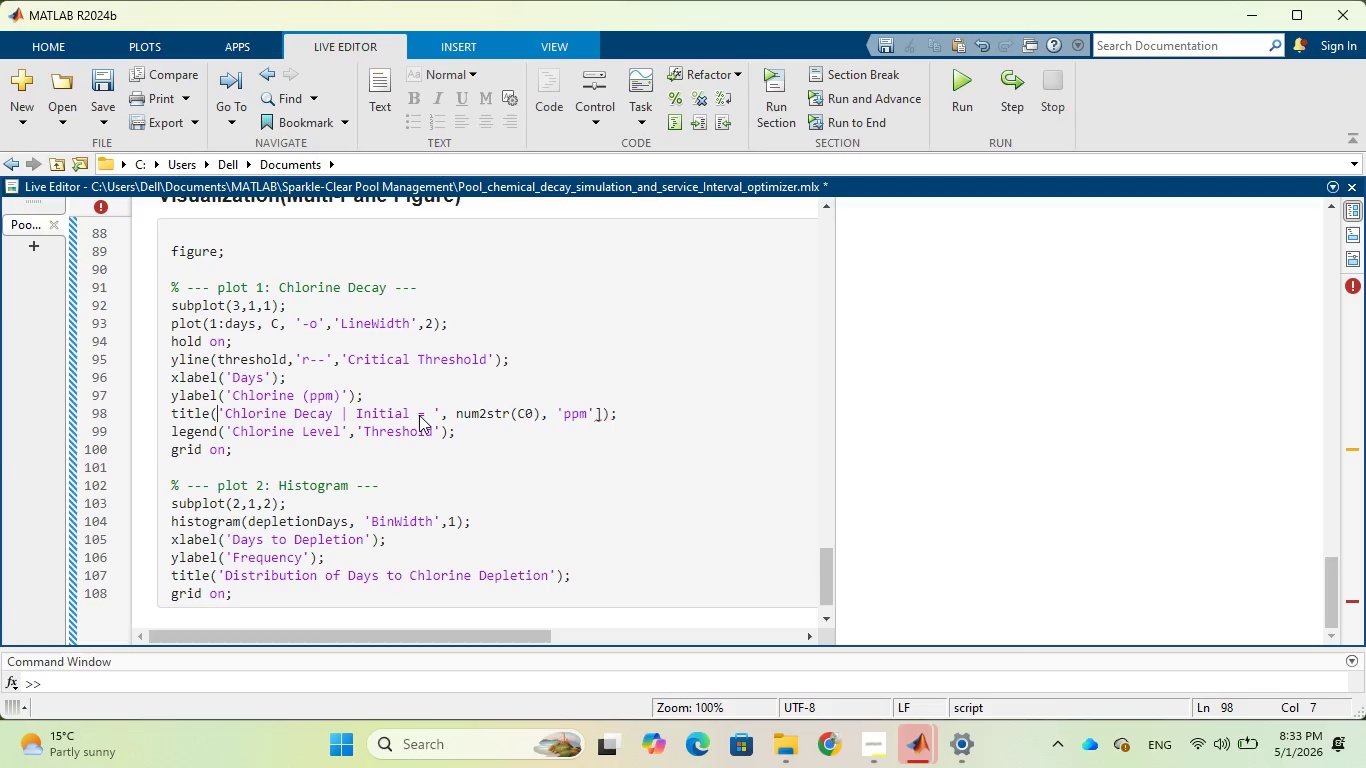 
key(BracketLeft)
 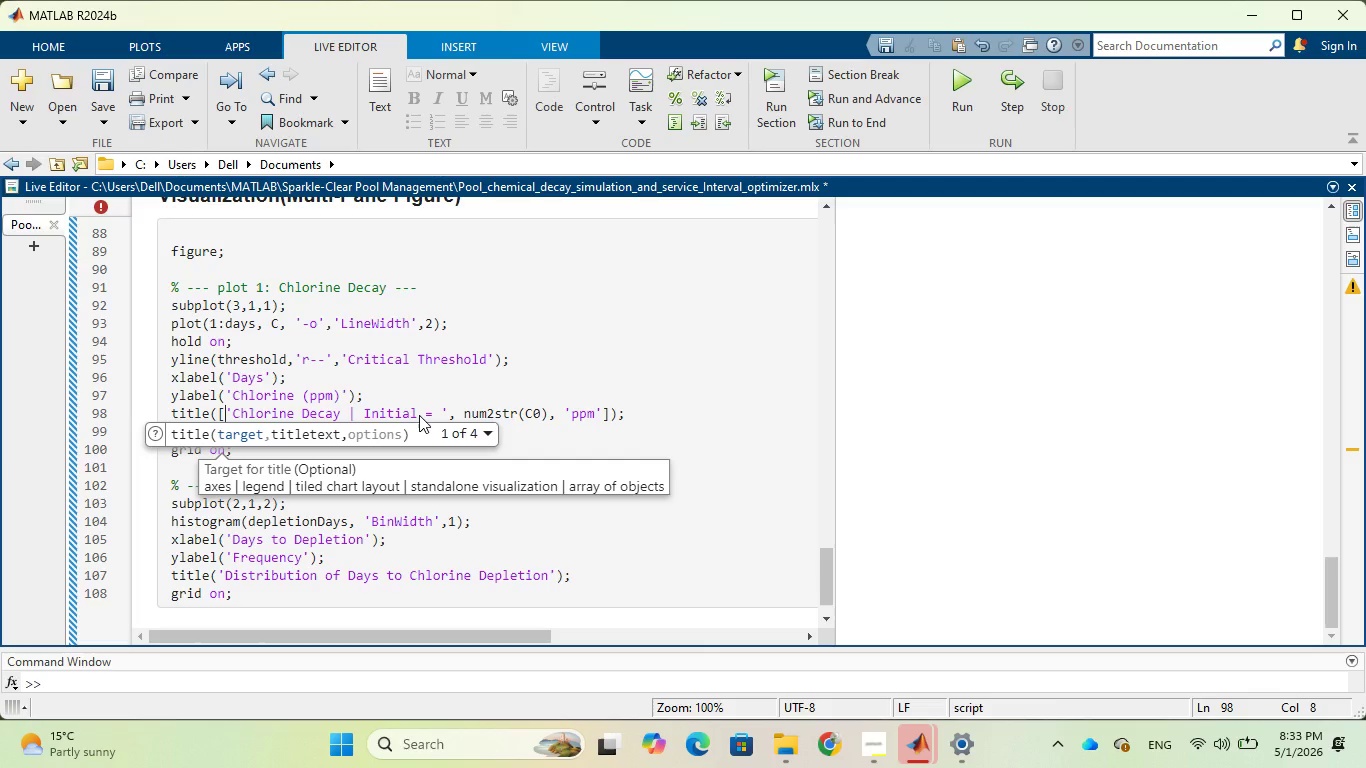 
wait(8.89)
 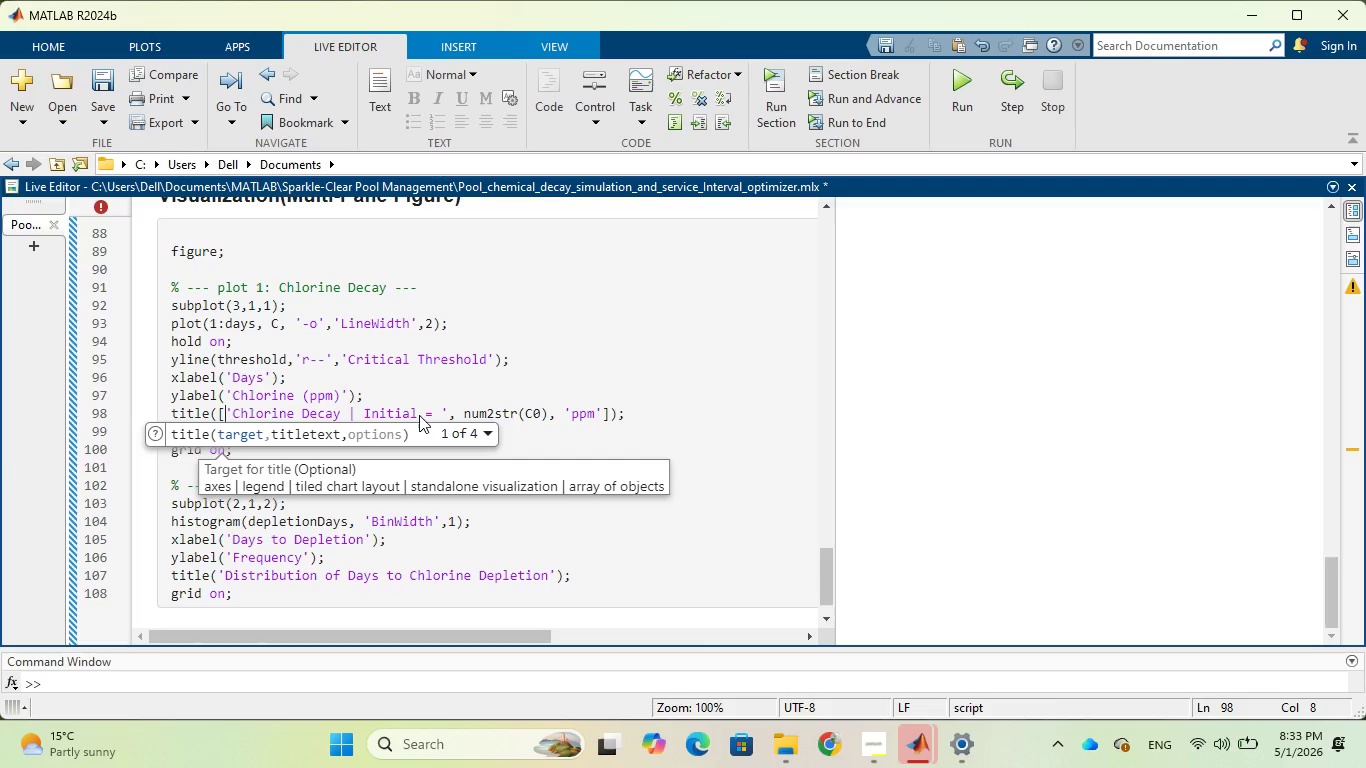 
left_click([687, 446])
 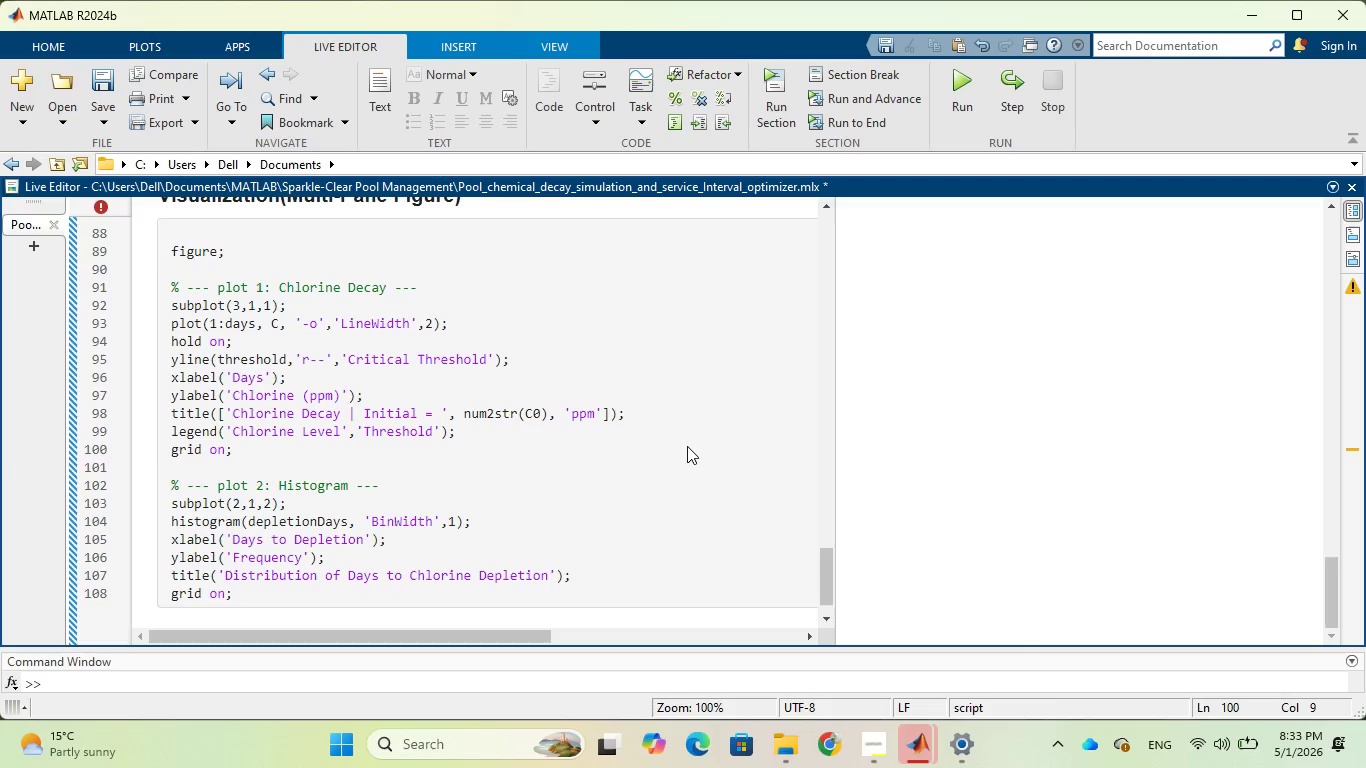 
wait(19.25)
 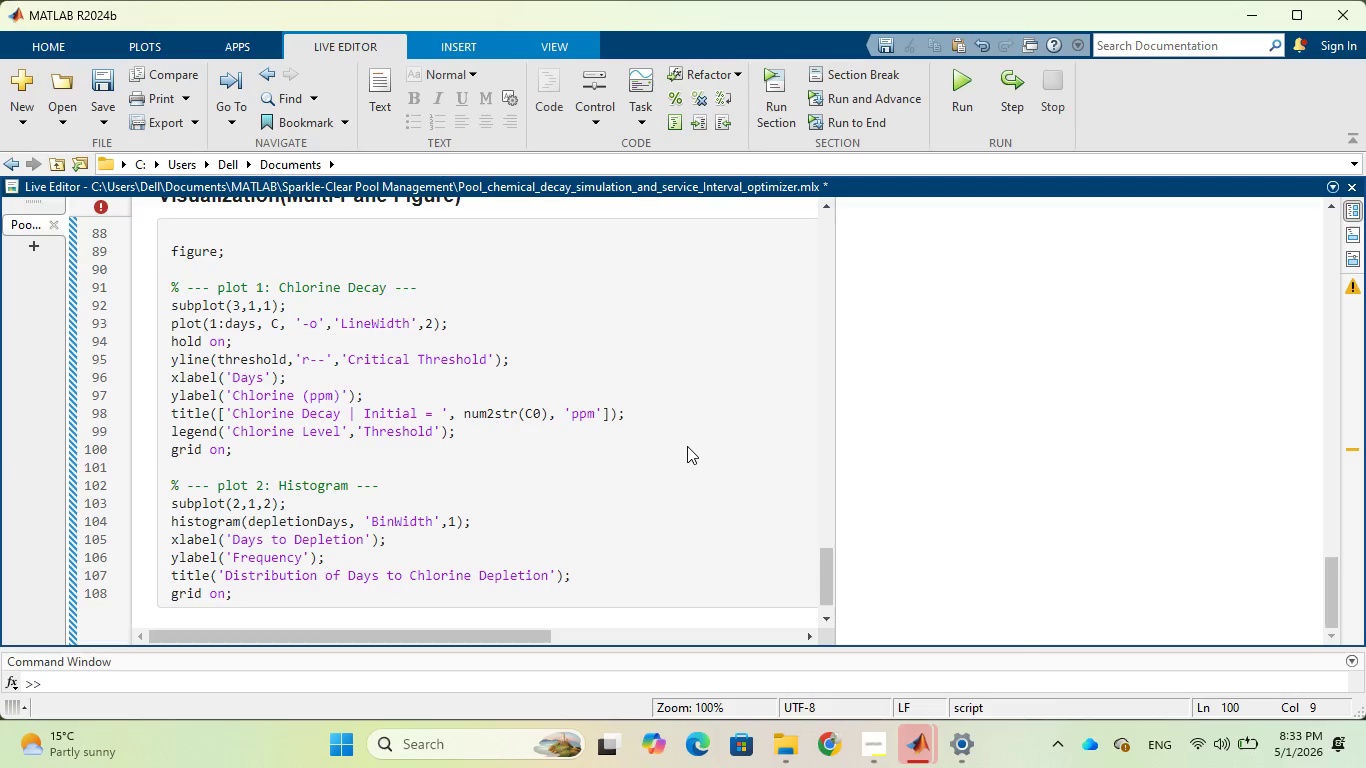 
left_click([241, 503])
 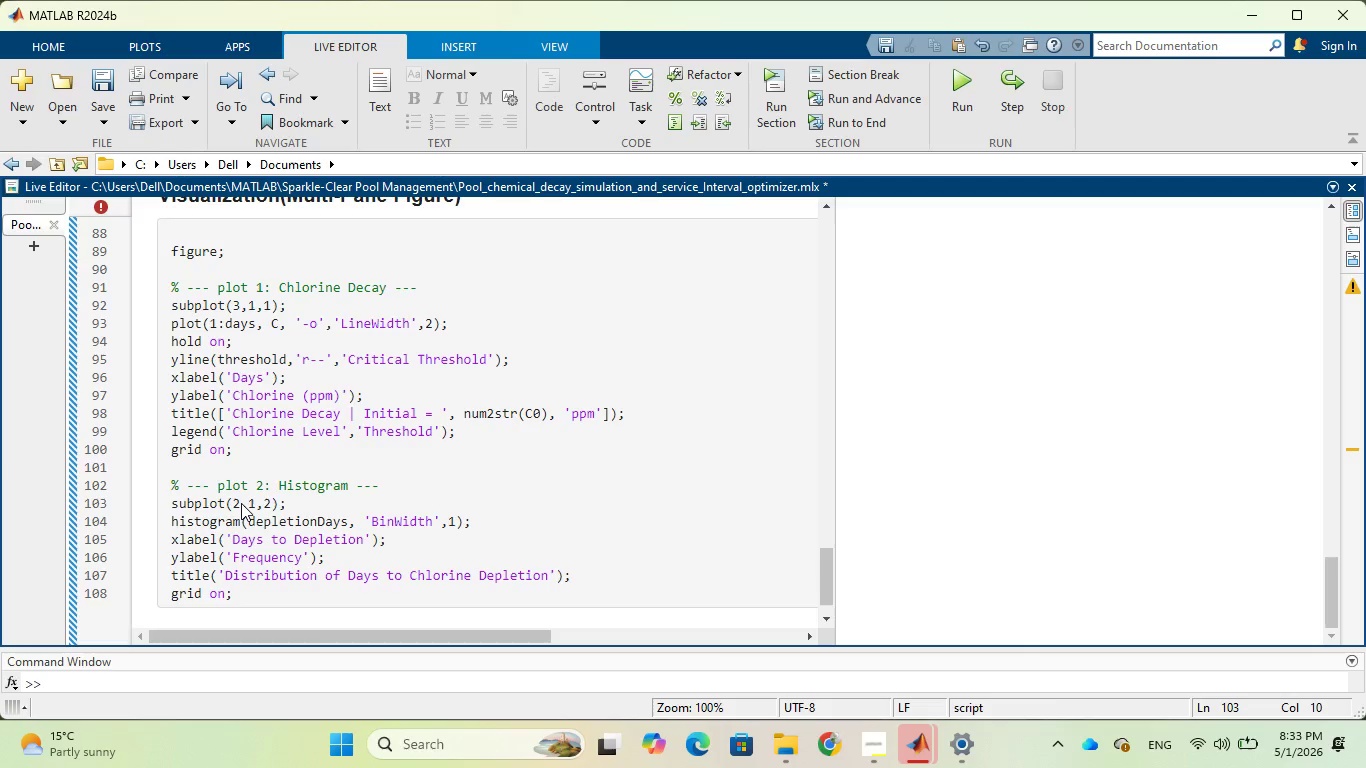 
key(Backspace)
 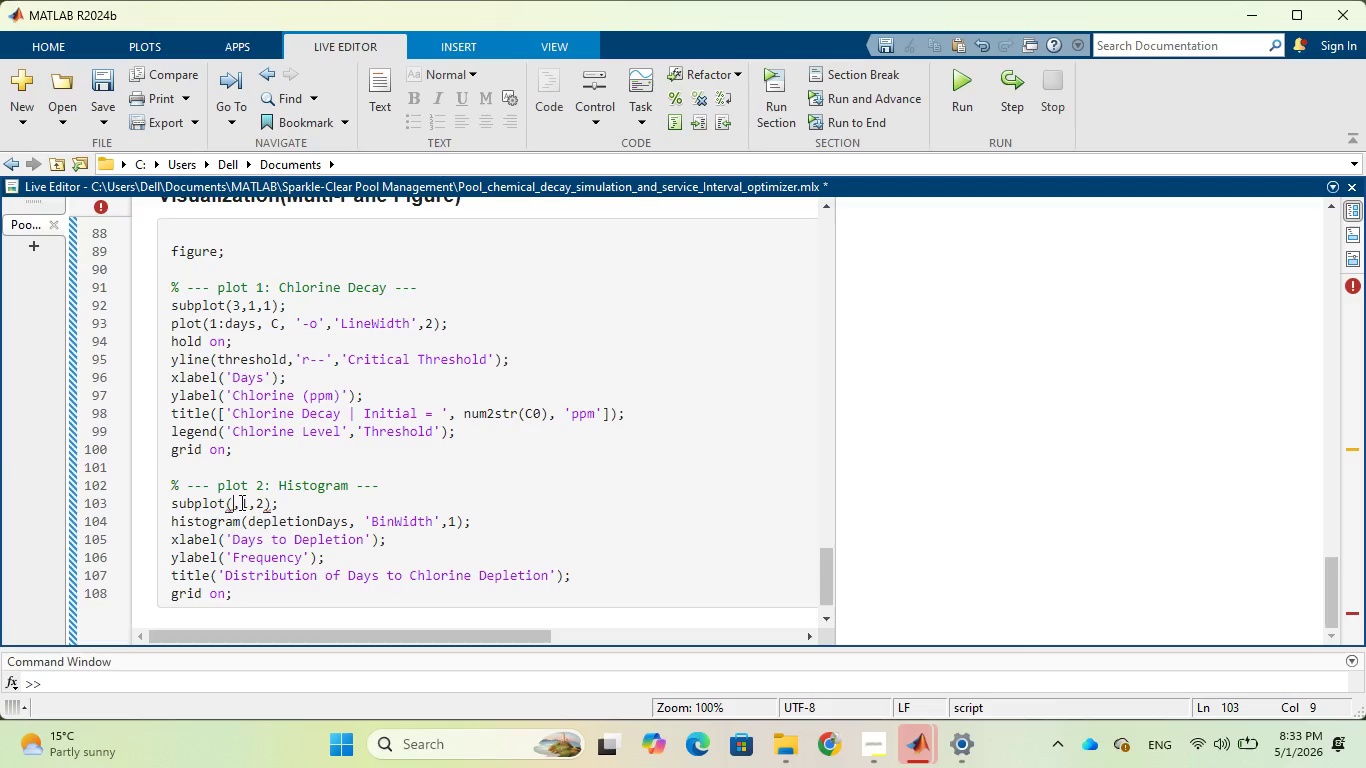 
key(3)
 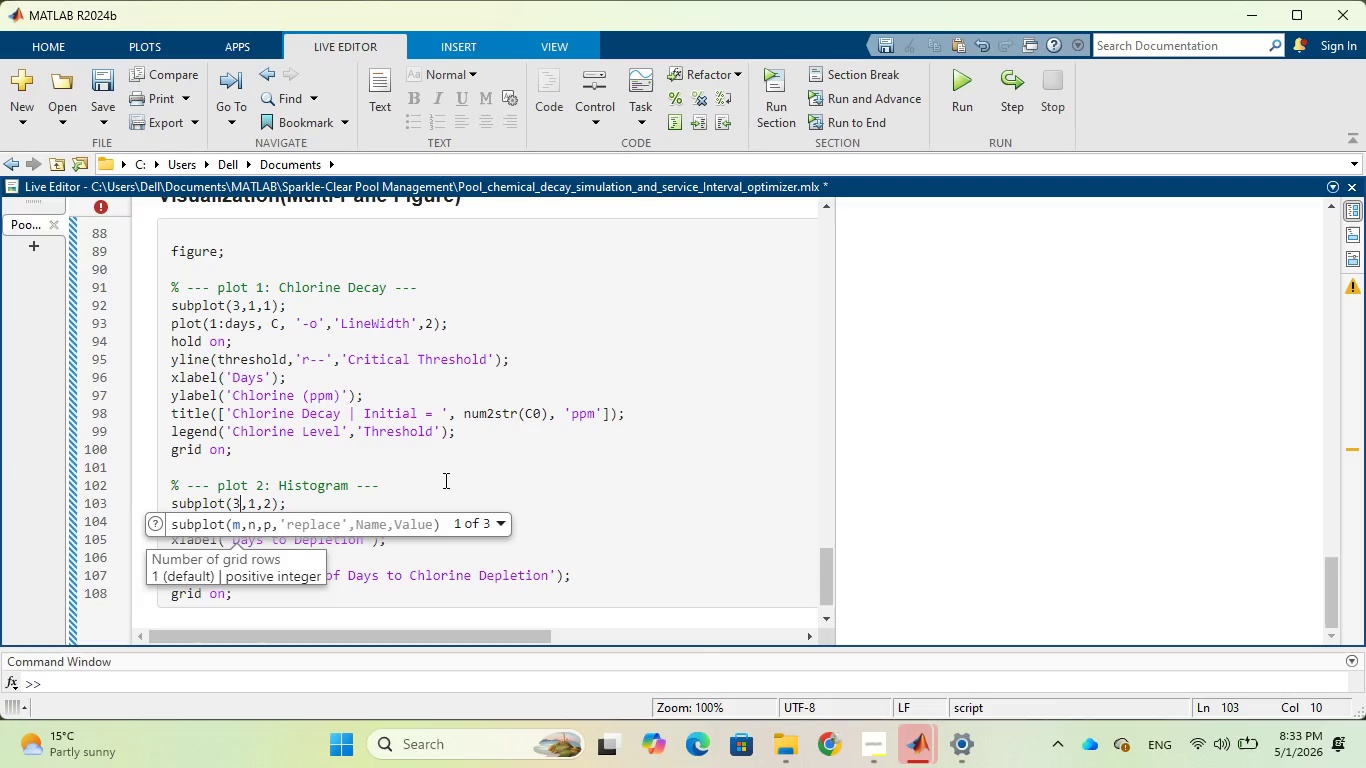 
scroll: coordinate [444, 480], scroll_direction: down, amount: 2.0
 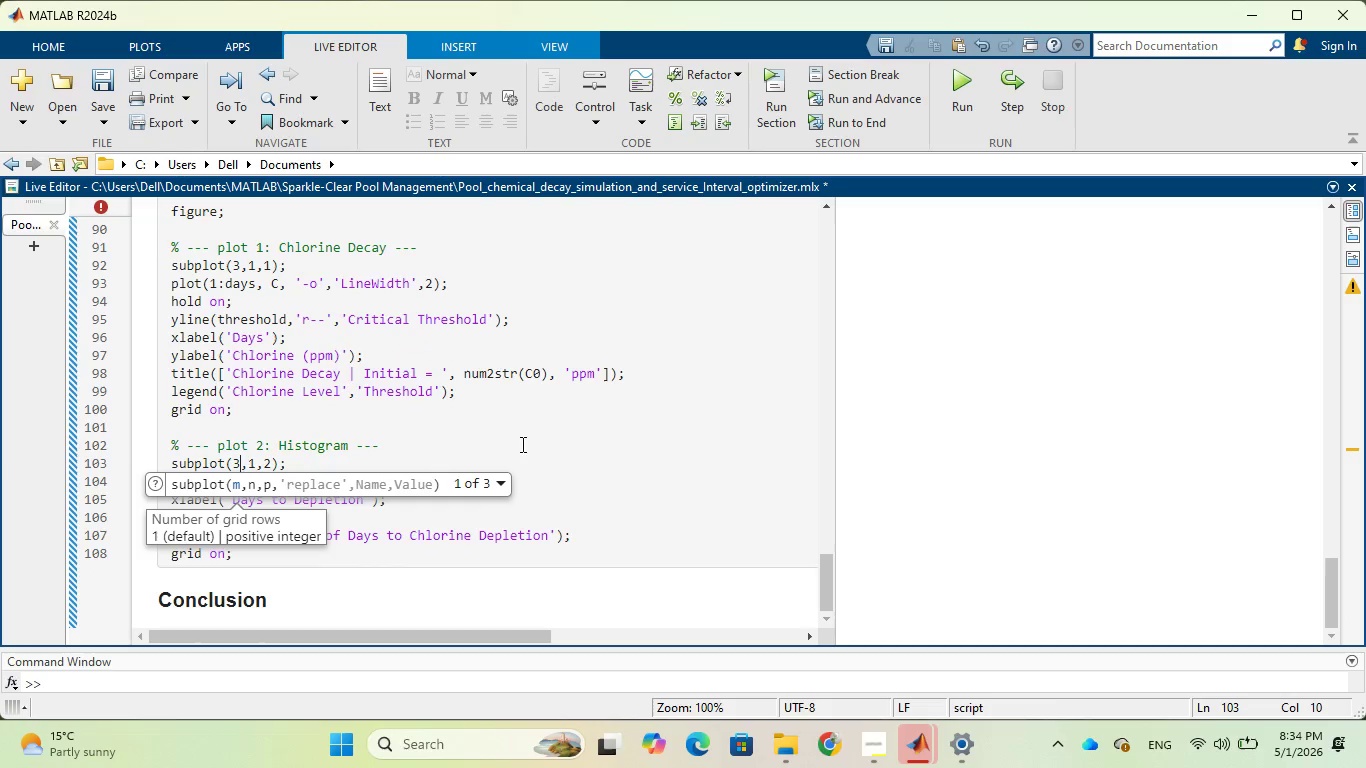 
left_click([548, 439])
 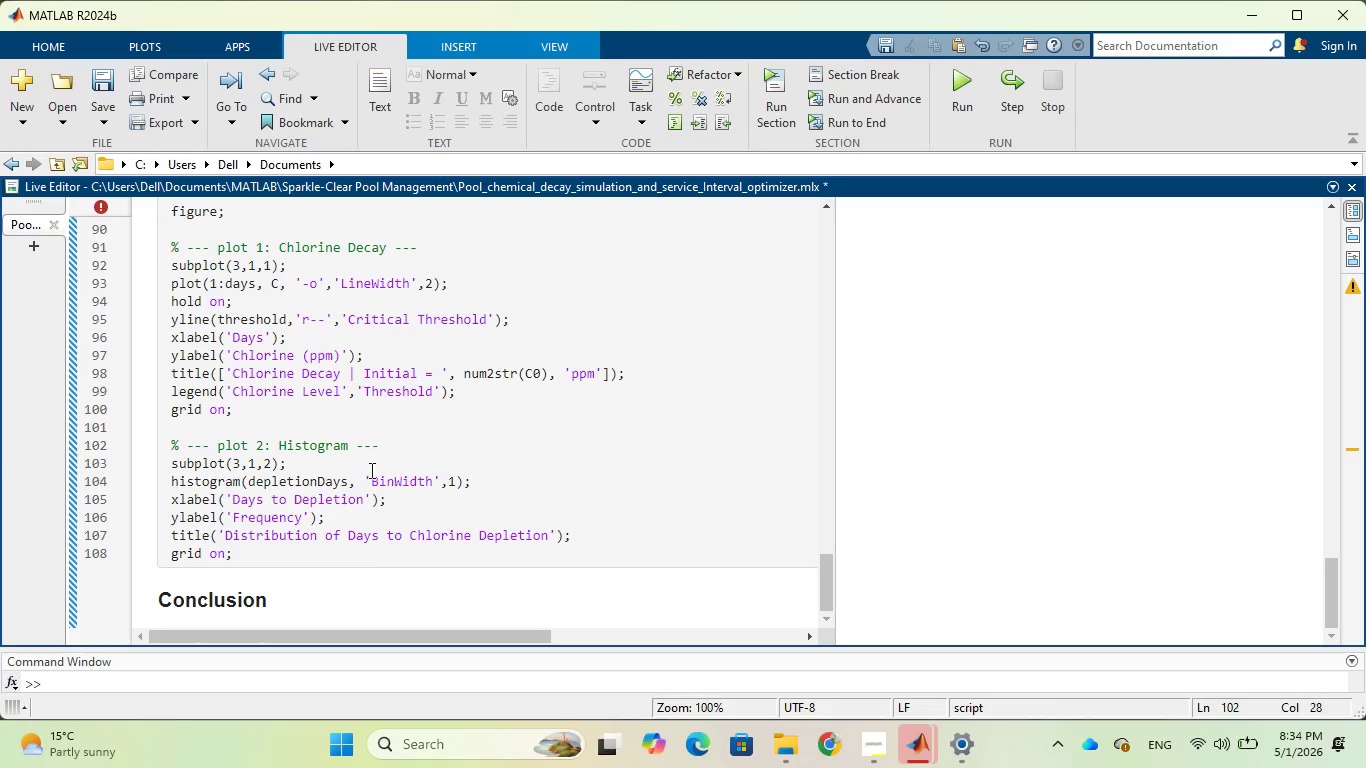 
left_click([344, 460])
 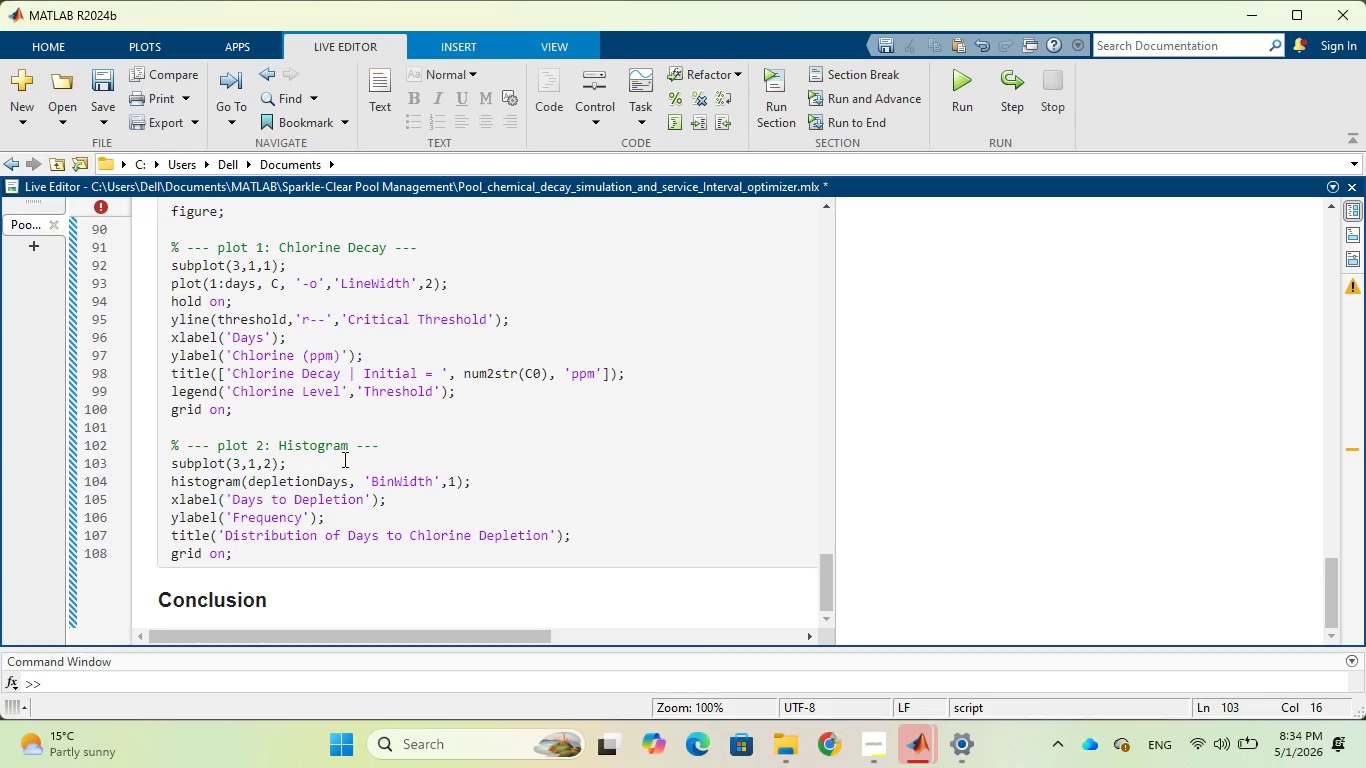 
wait(22.91)
 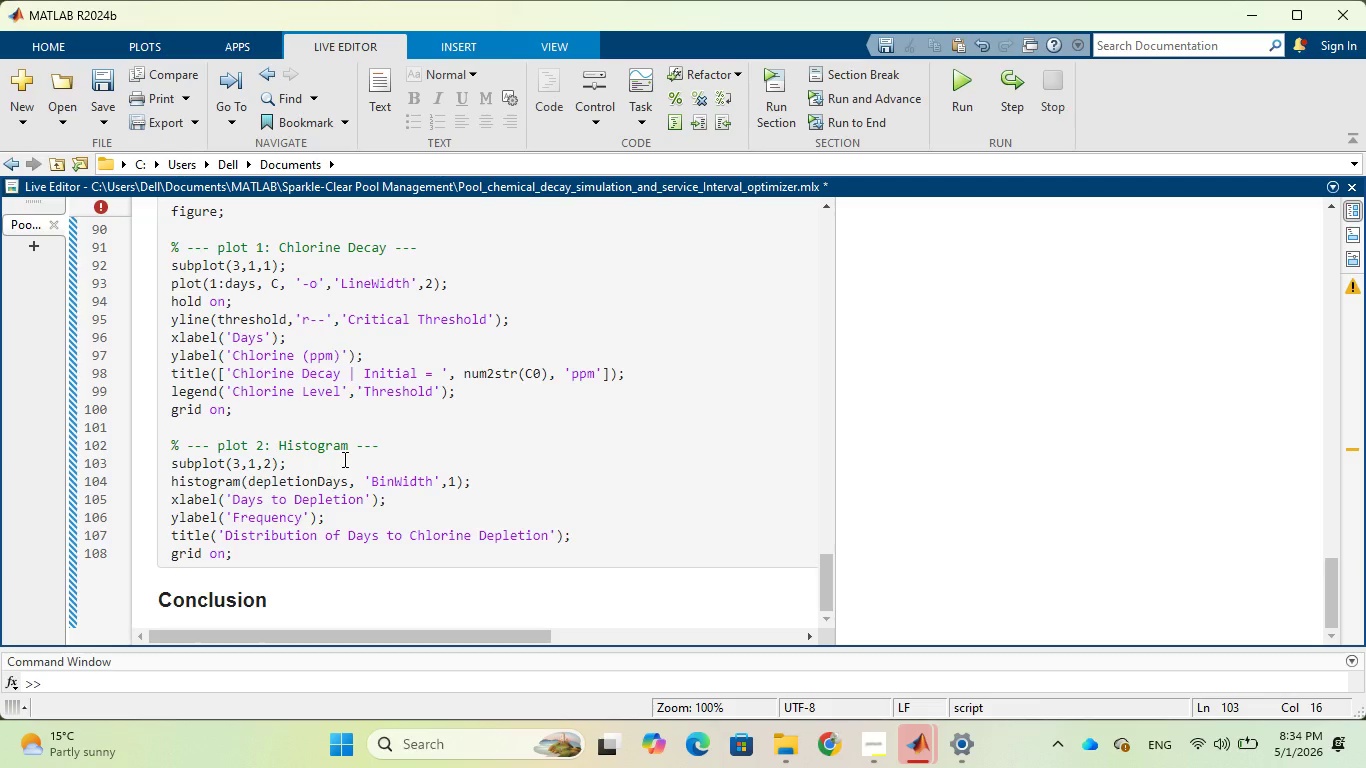 
left_click([213, 425])
 